 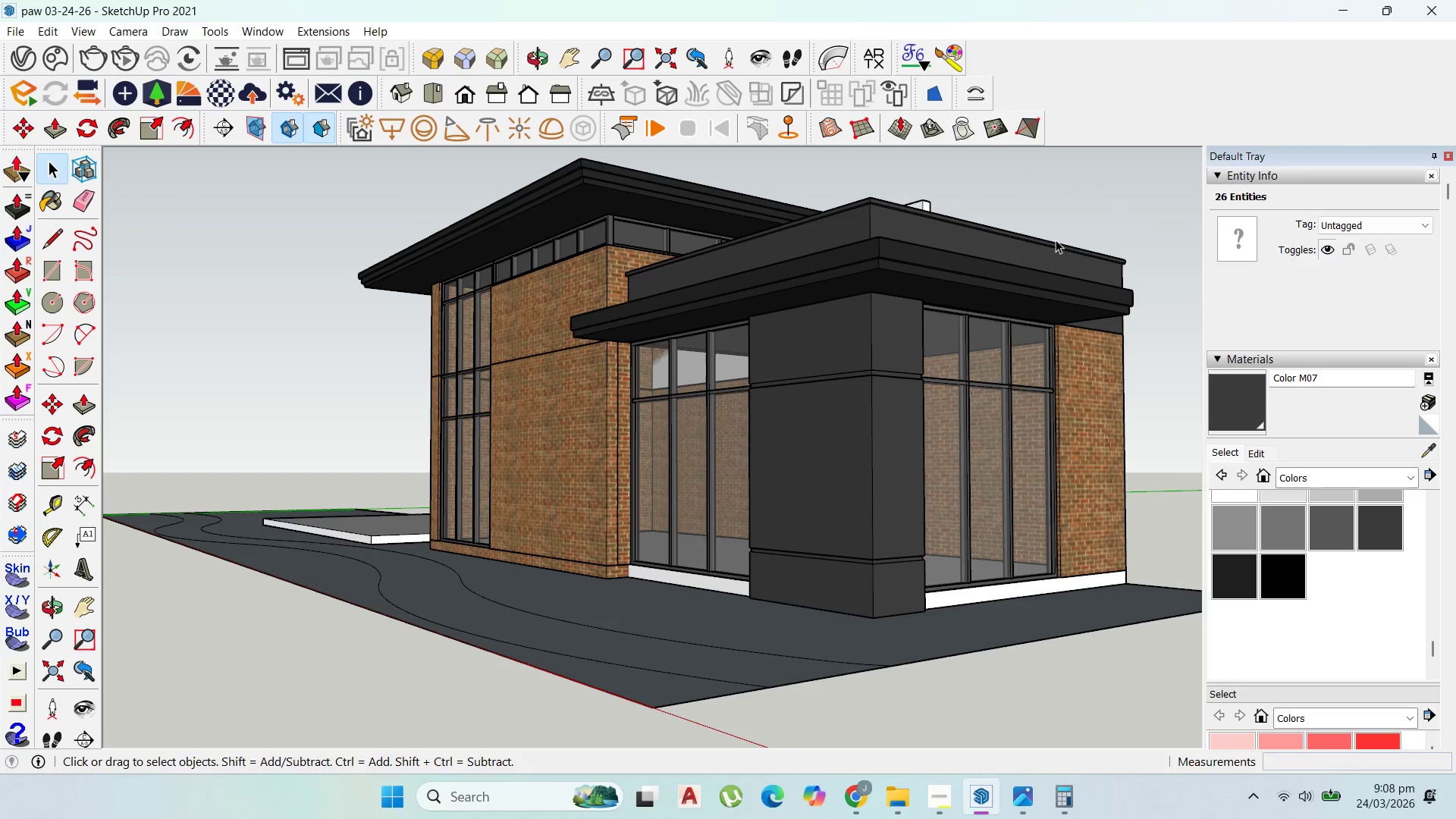 
left_click([1018, 794])
 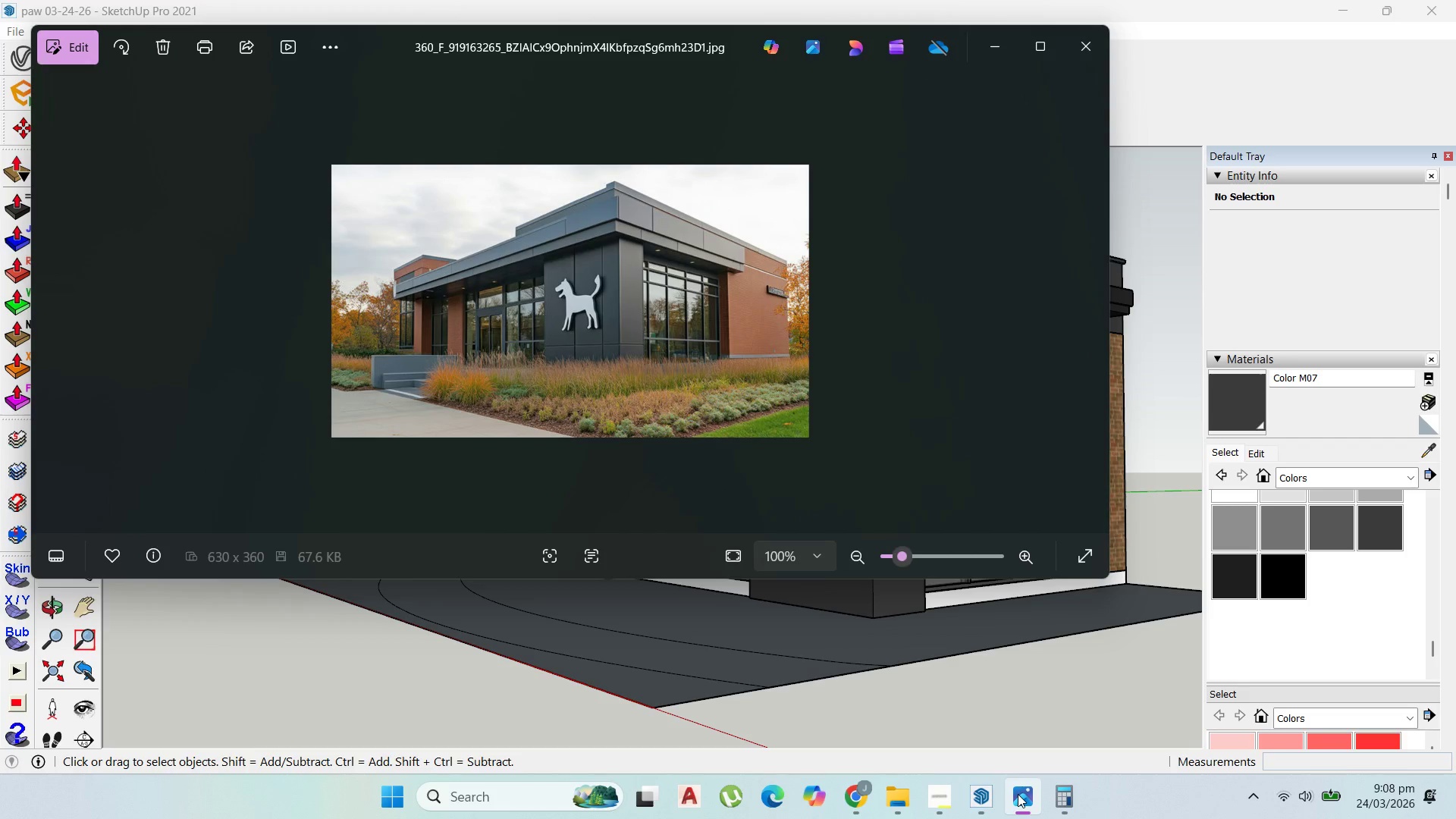 
left_click([1018, 794])
 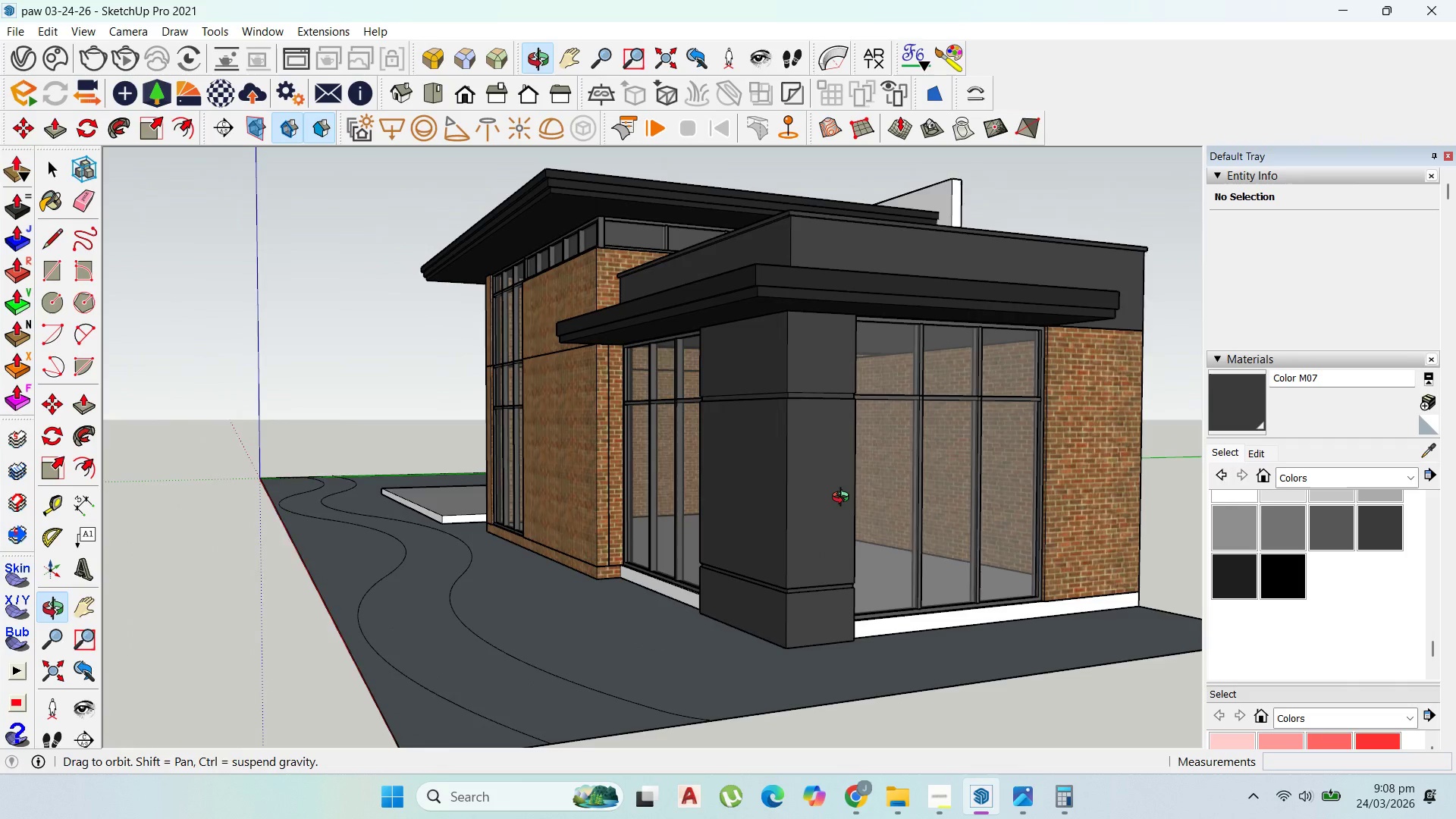 
scroll: coordinate [832, 481], scroll_direction: down, amount: 1.0
 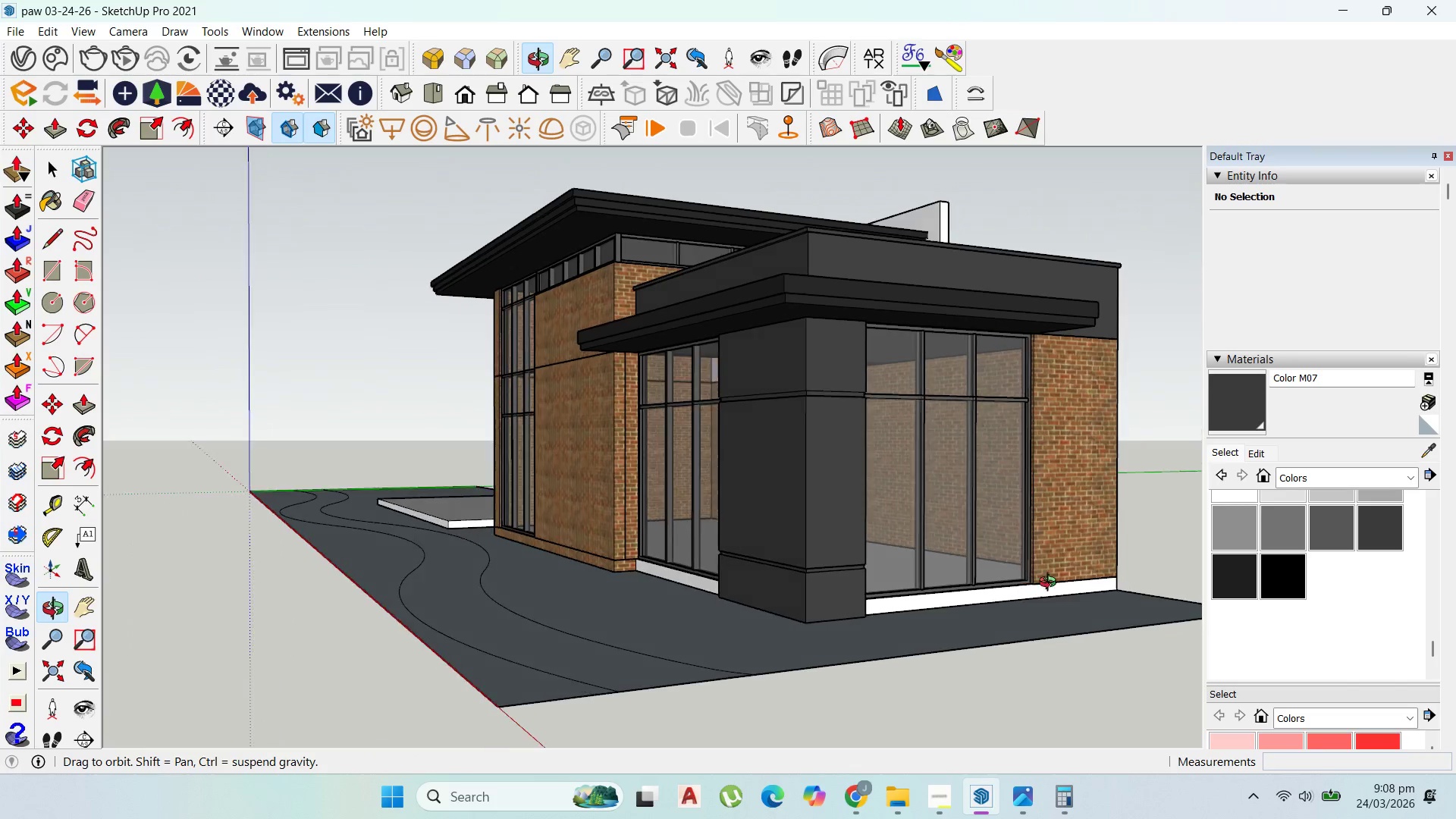 
scroll: coordinate [1110, 752], scroll_direction: up, amount: 1.0
 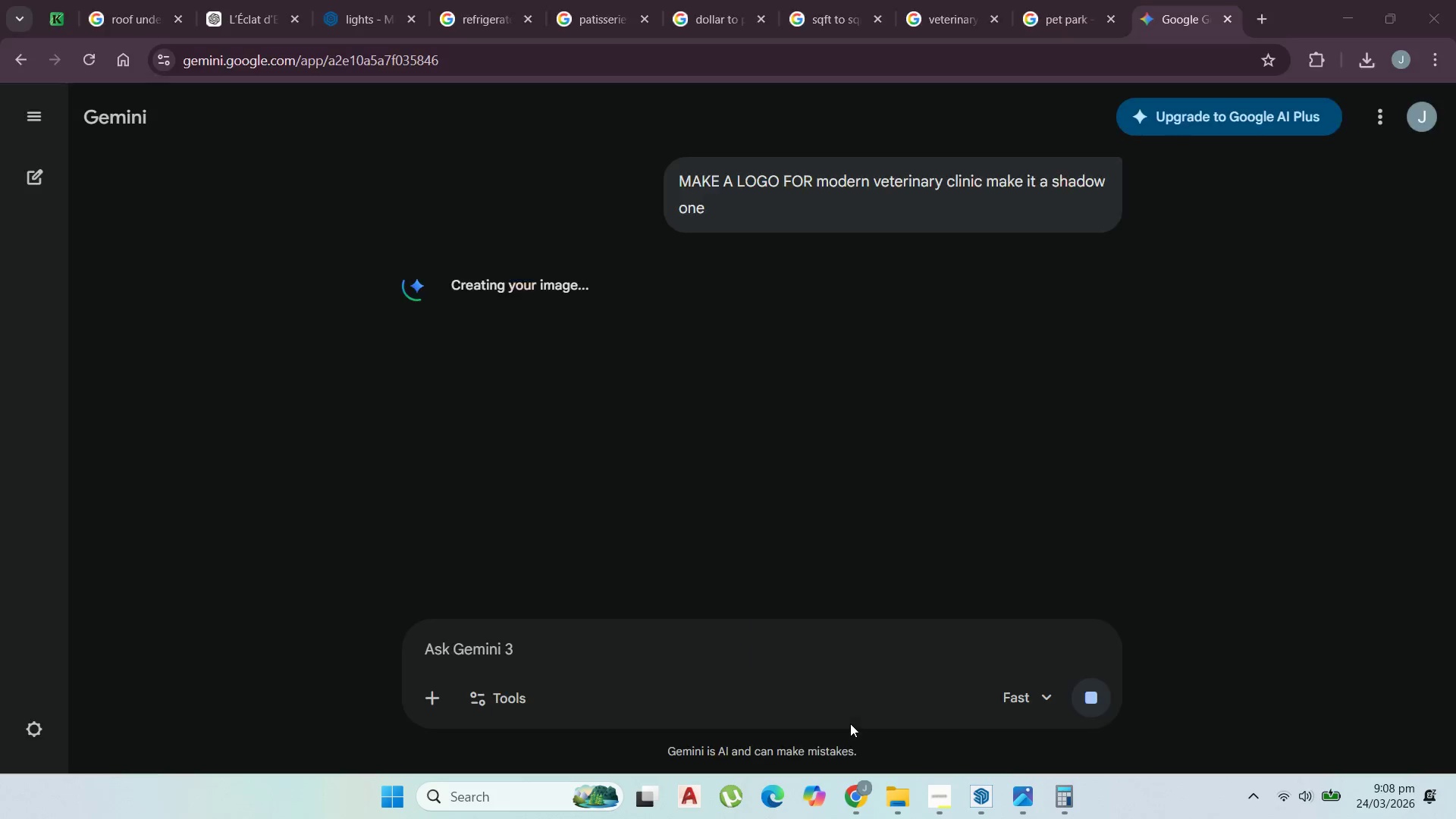 
left_click([604, 327])
 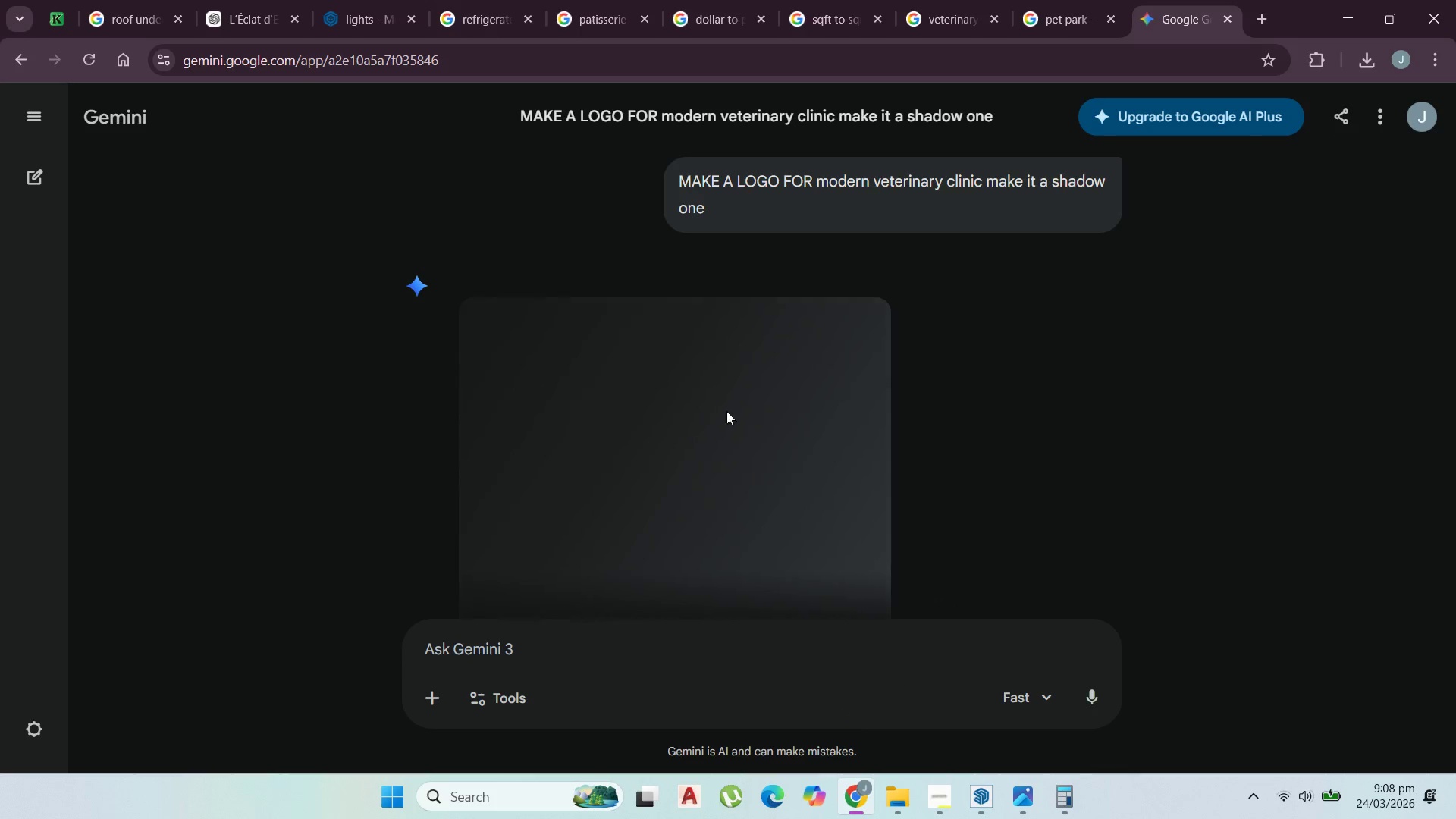 
scroll: coordinate [806, 431], scroll_direction: down, amount: 3.0
 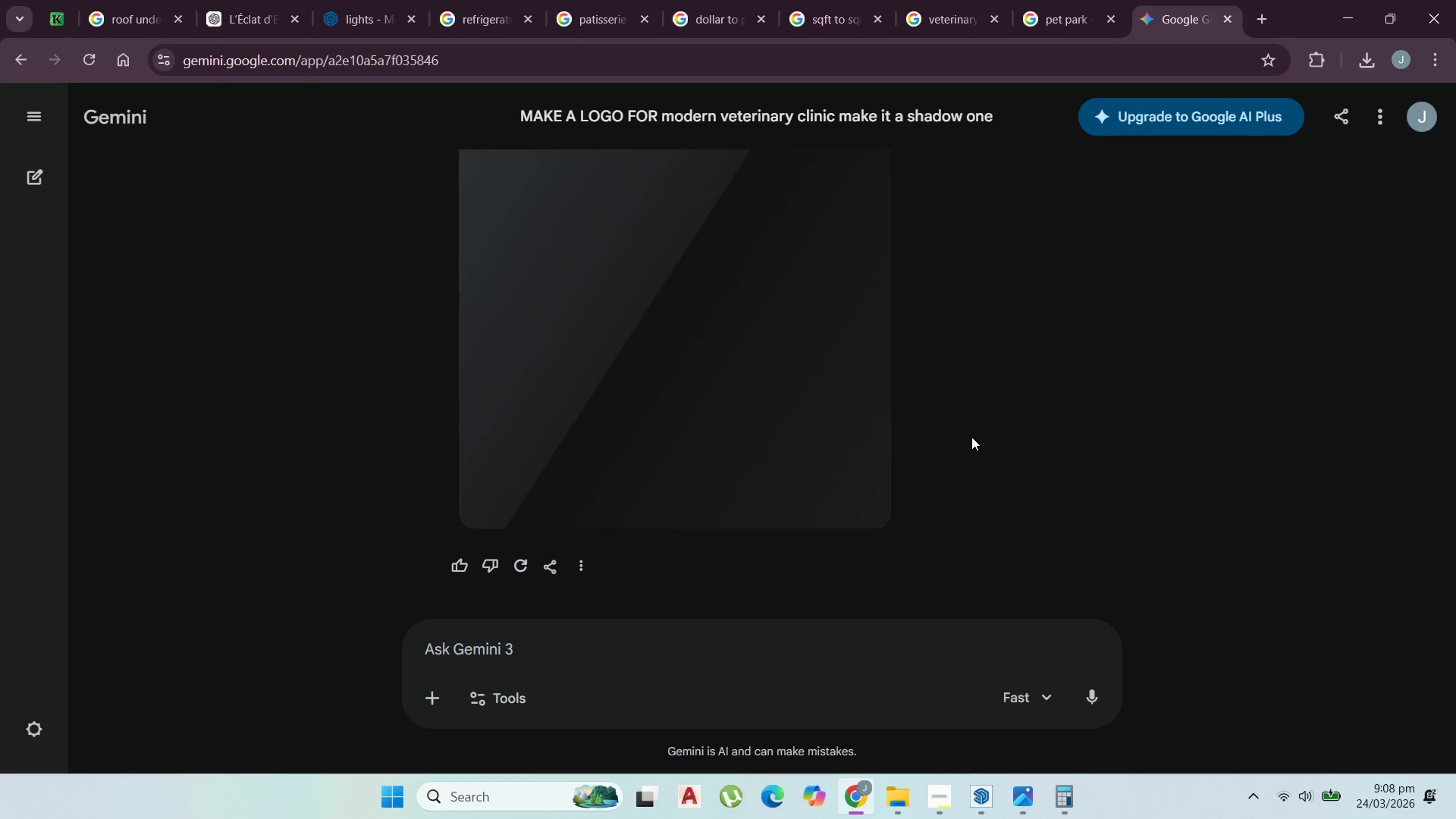 
scroll: coordinate [989, 369], scroll_direction: none, amount: 0.0
 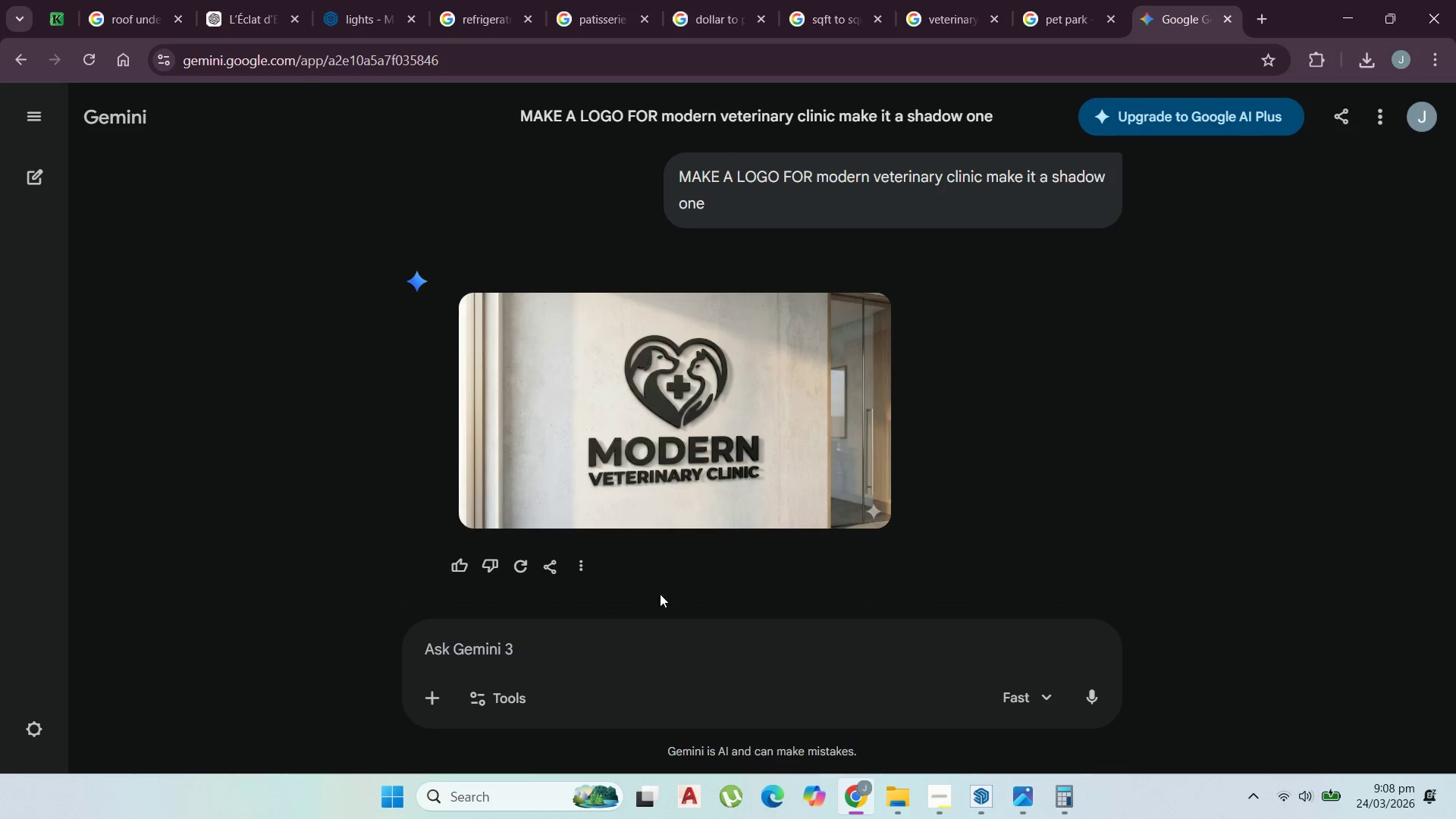 
left_click([610, 642])
 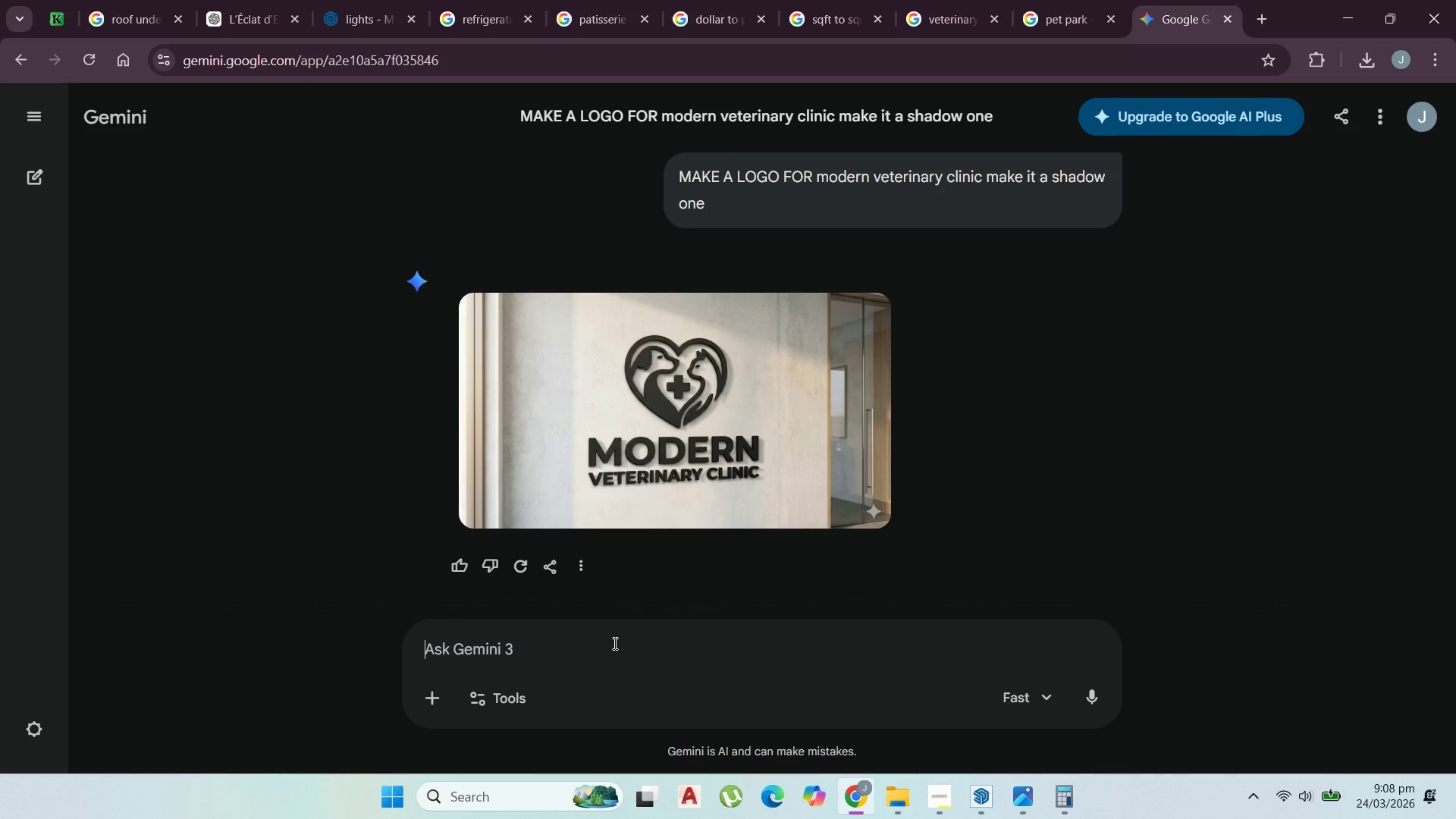 
type(make it a png logo)
 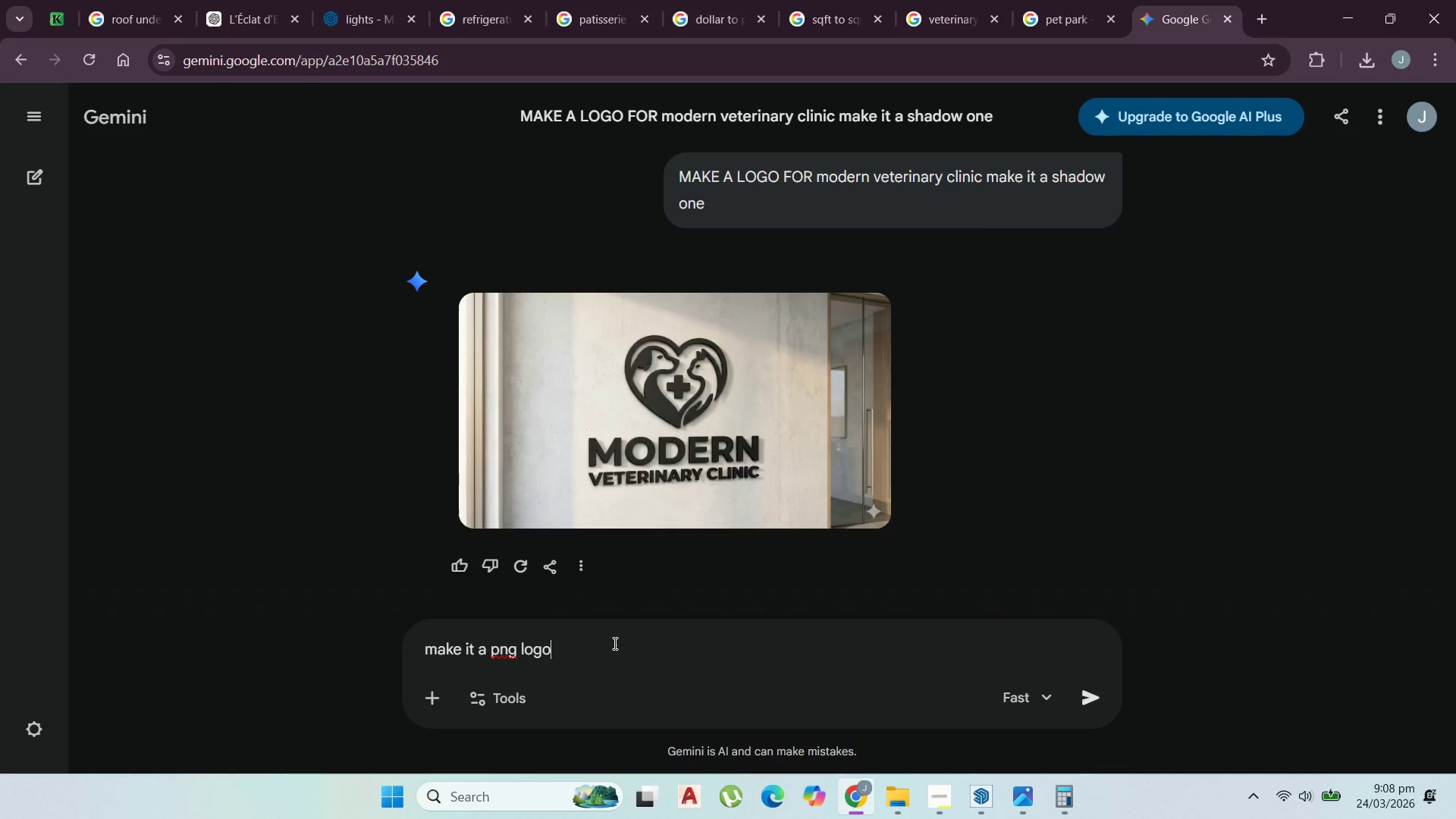 
key(Enter)
 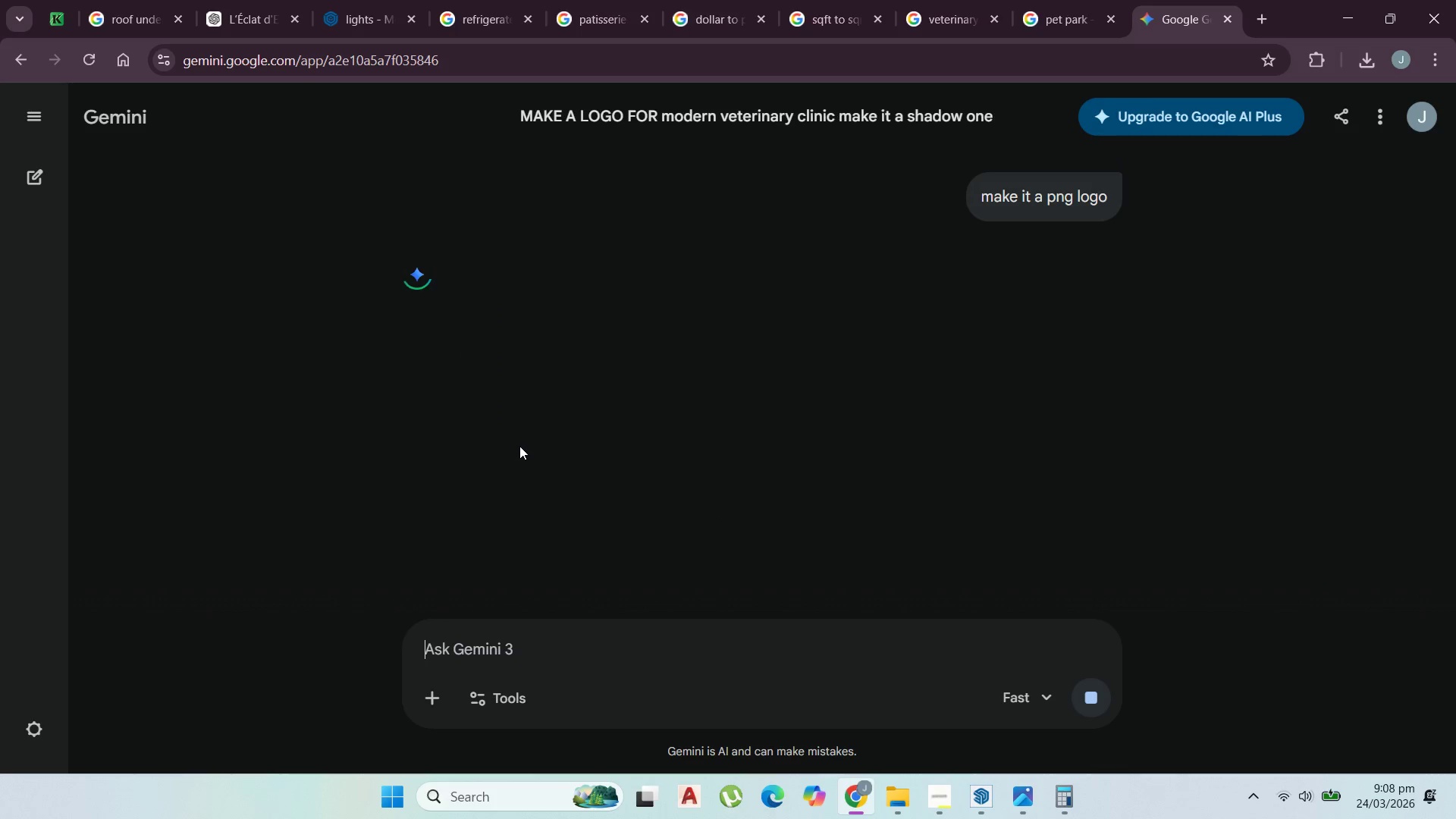 
wait(10.52)
 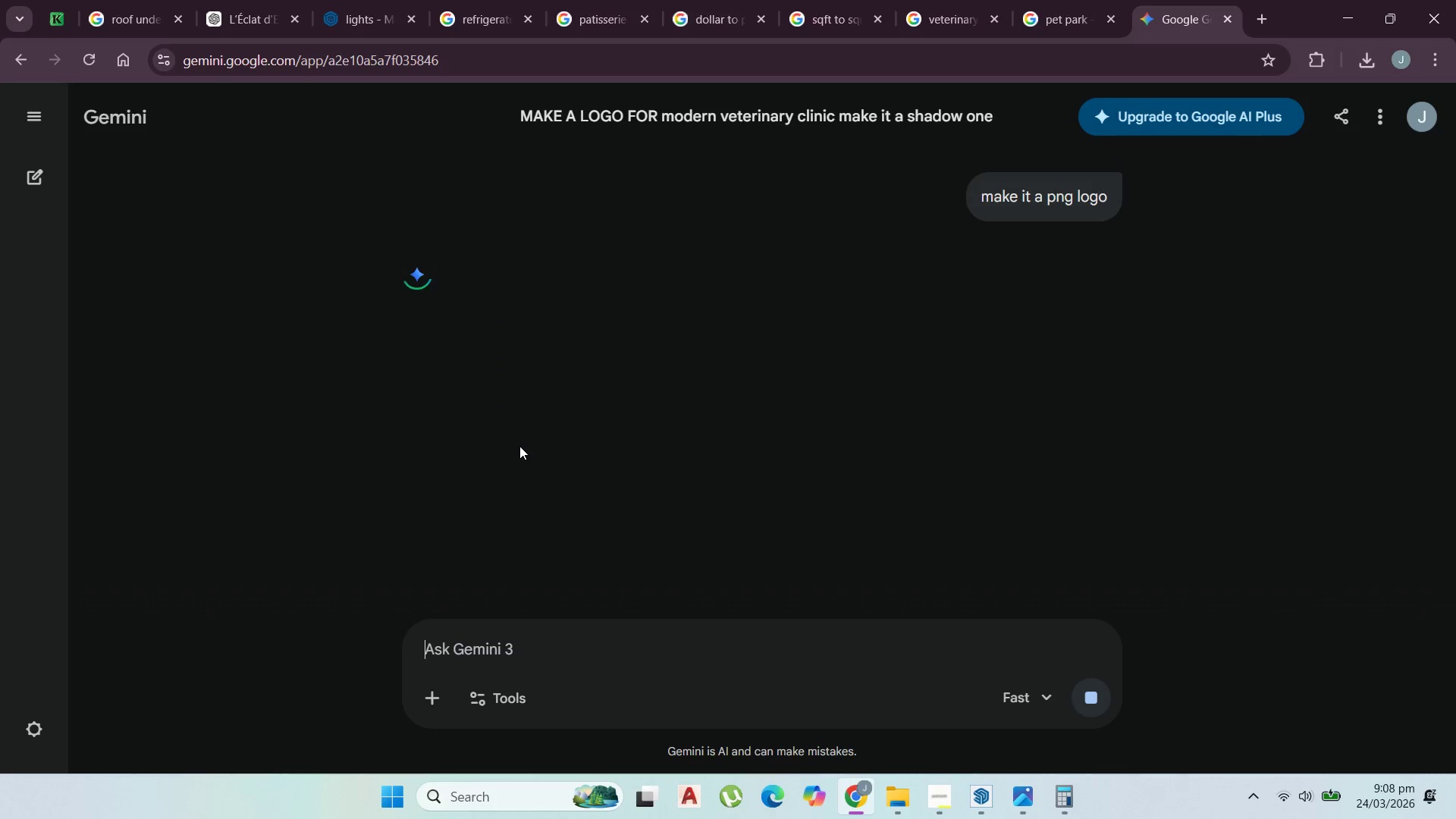 
scroll: coordinate [685, 345], scroll_direction: up, amount: 5.0
 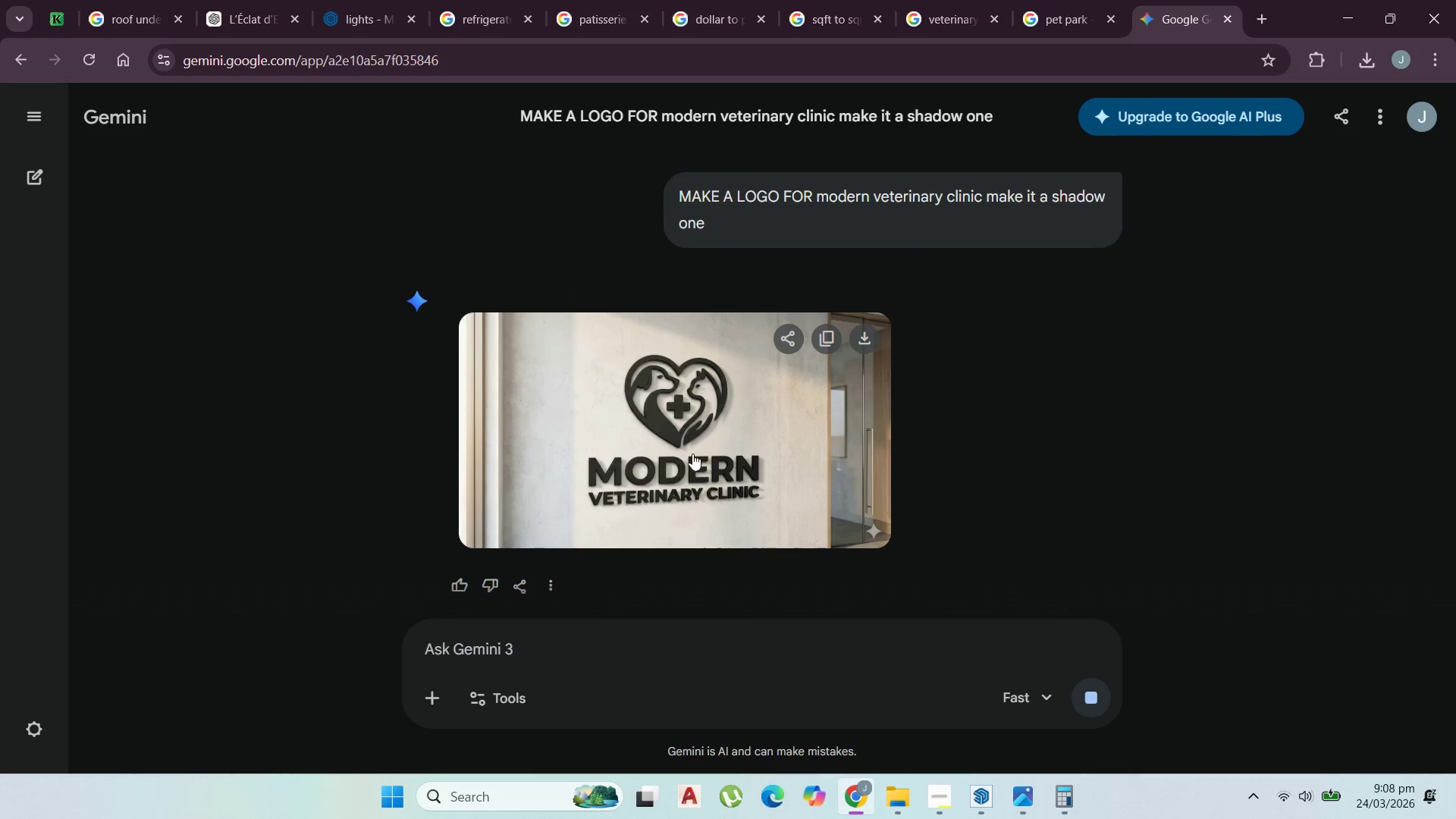 
left_click([711, 403])
 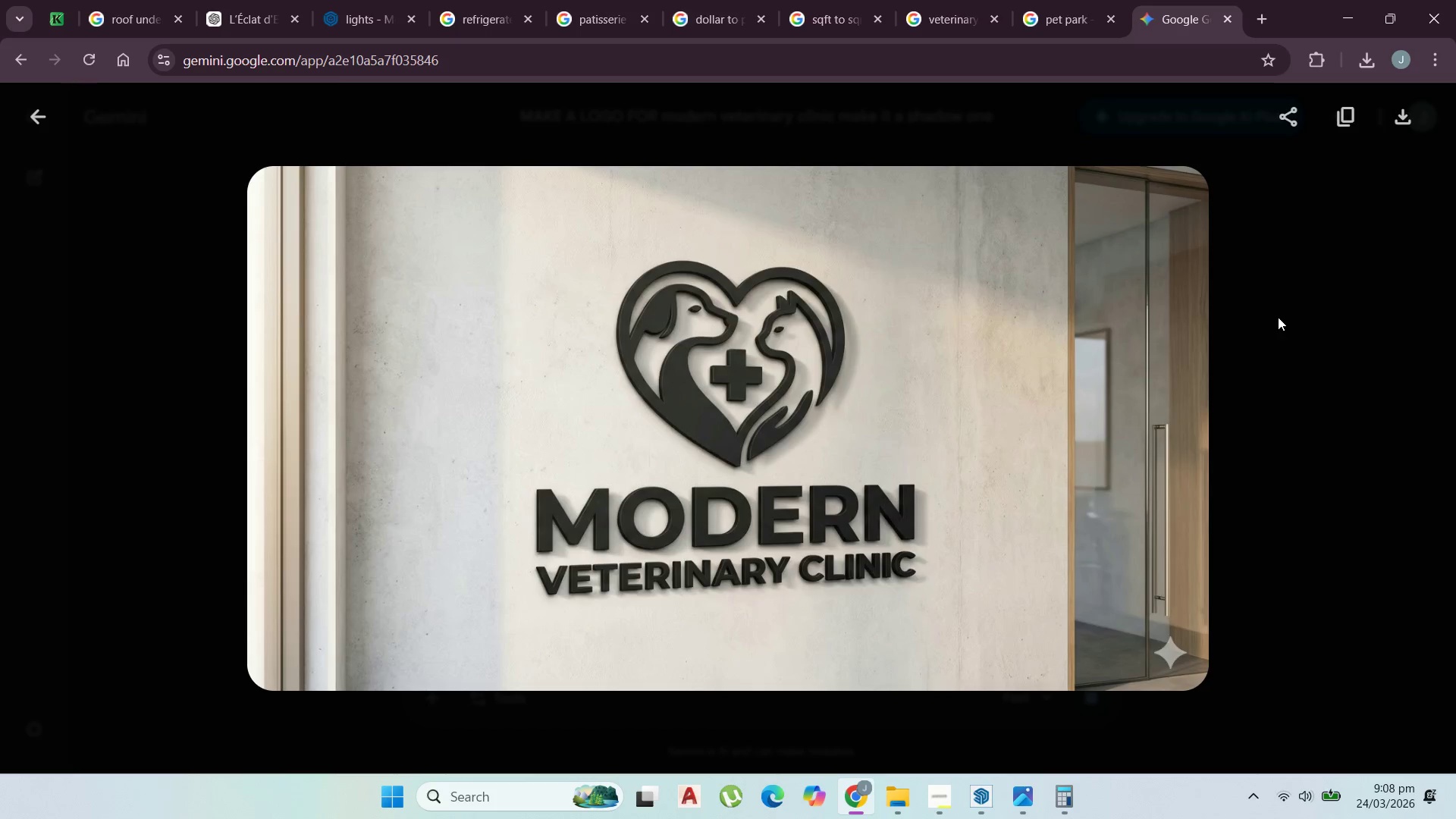 
left_click([1276, 317])
 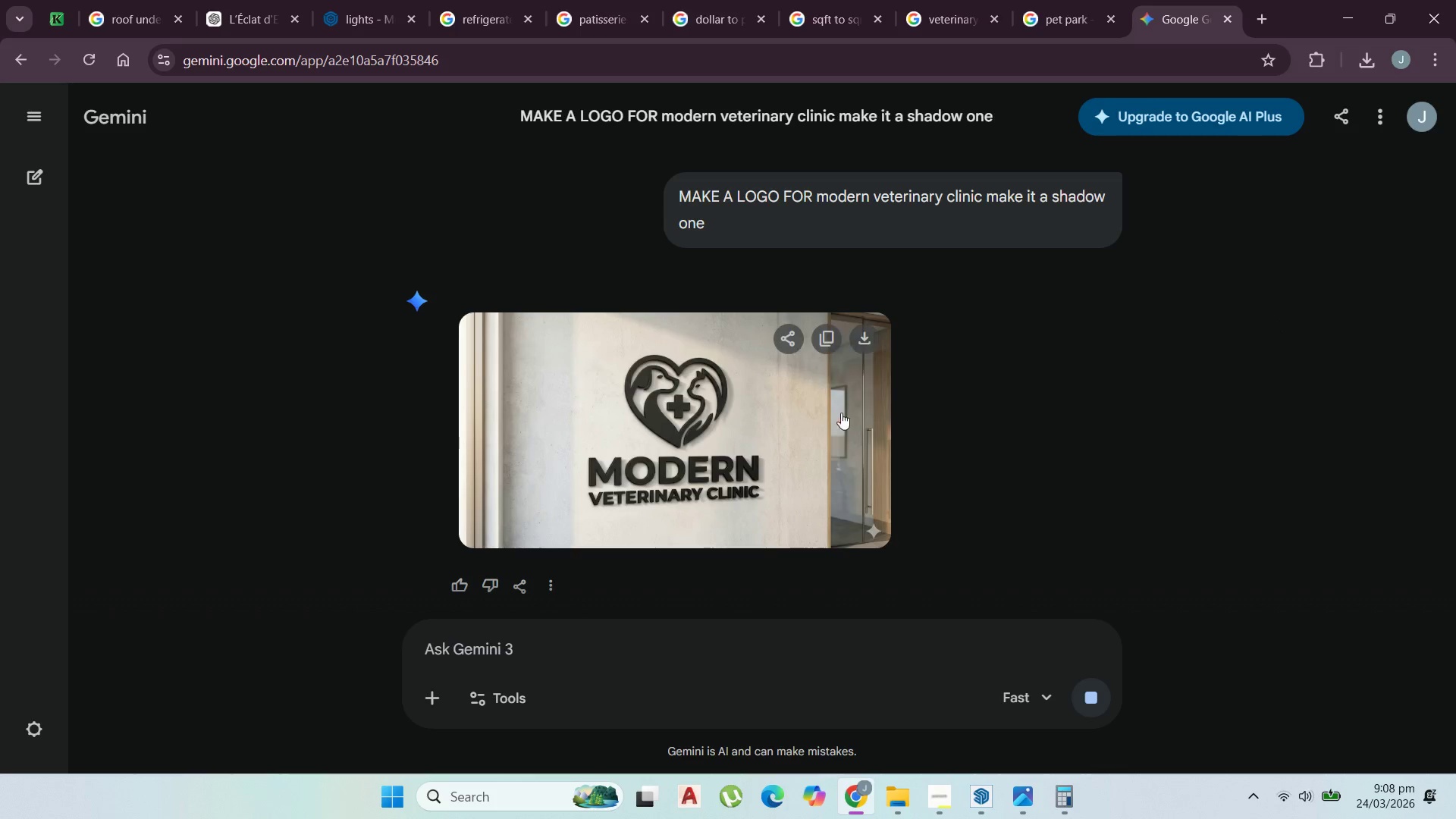 
scroll: coordinate [751, 482], scroll_direction: down, amount: 5.0
 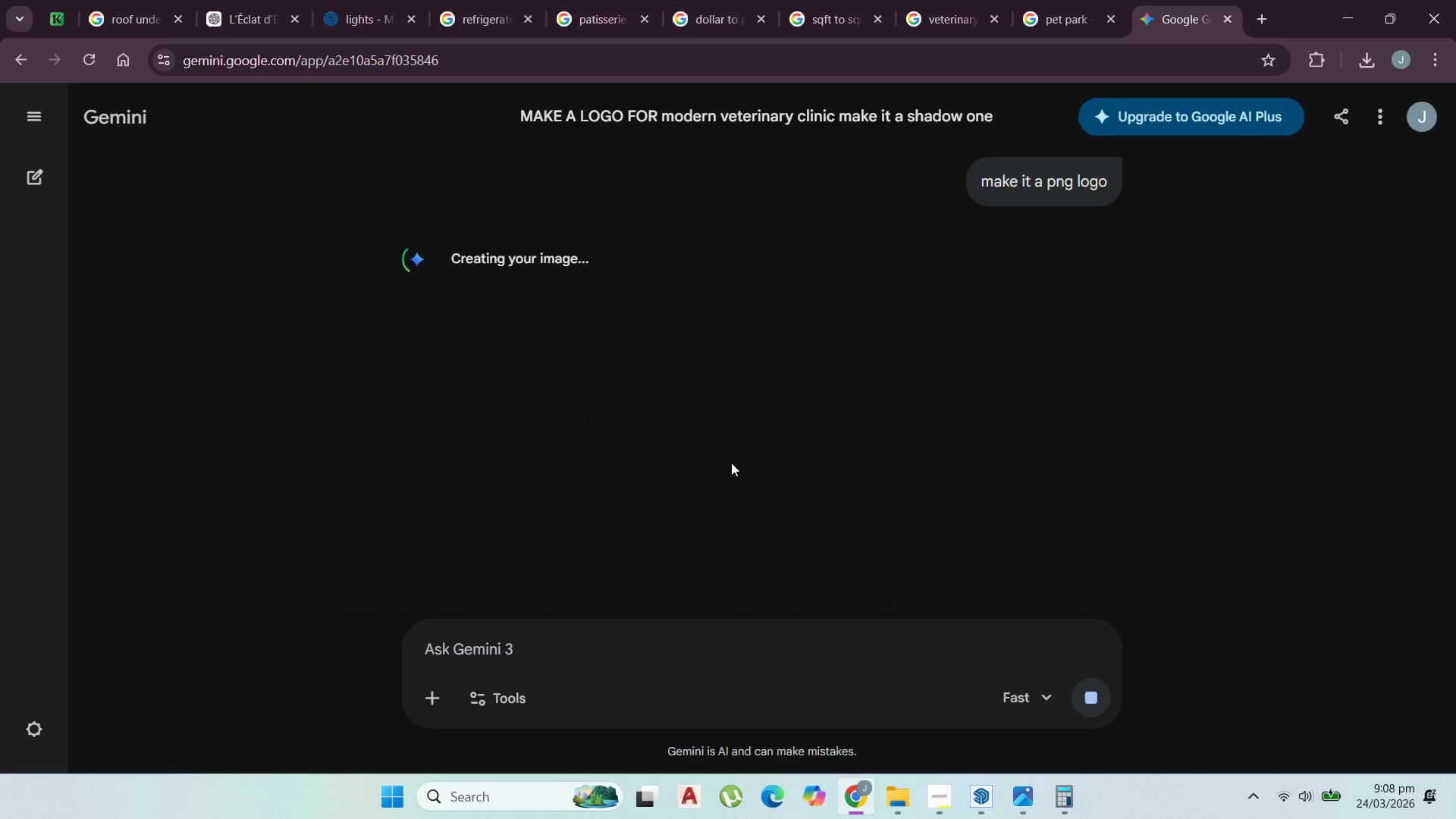 
scroll: coordinate [752, 475], scroll_direction: up, amount: 3.0
 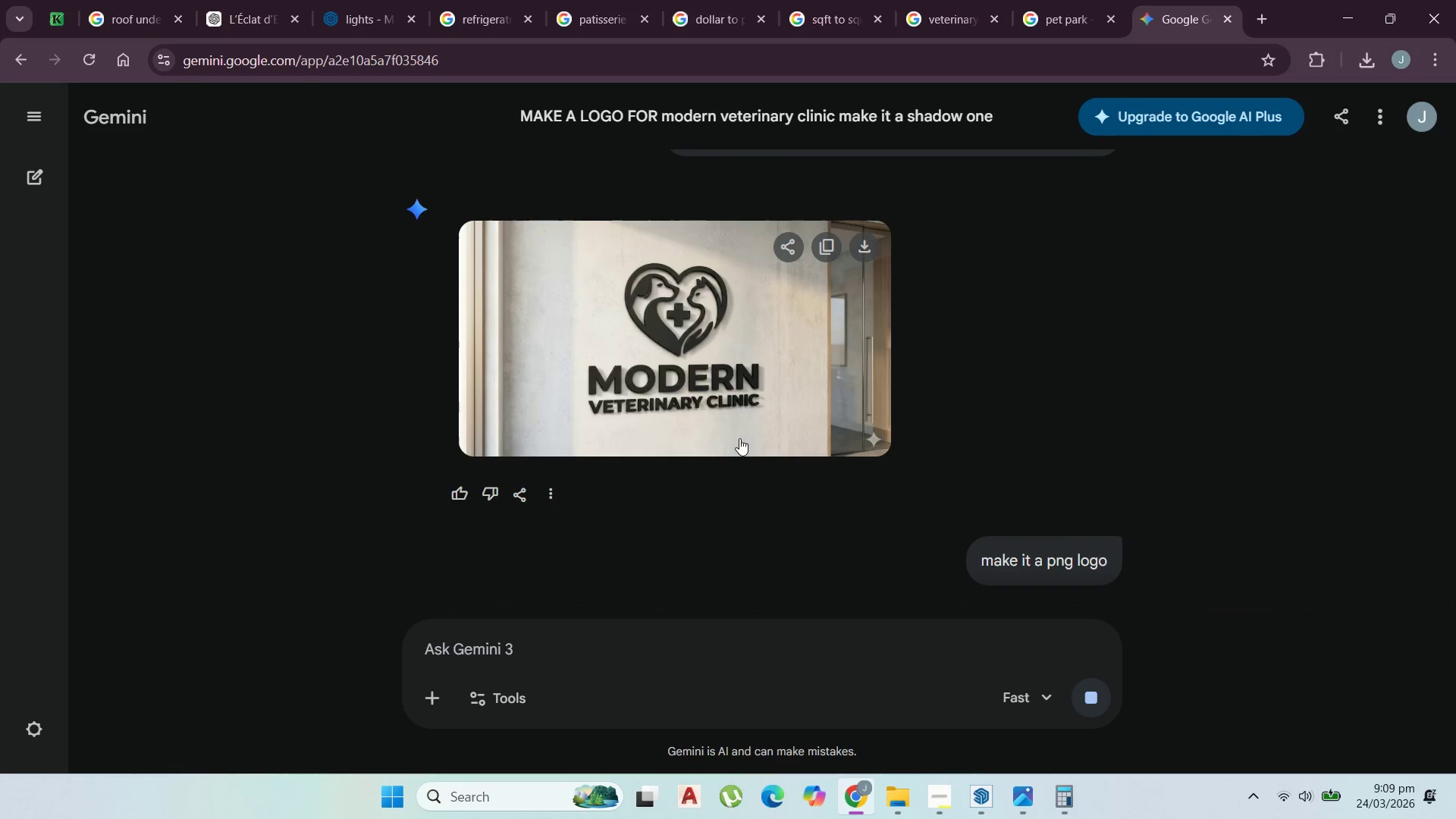 
left_click([735, 410])
 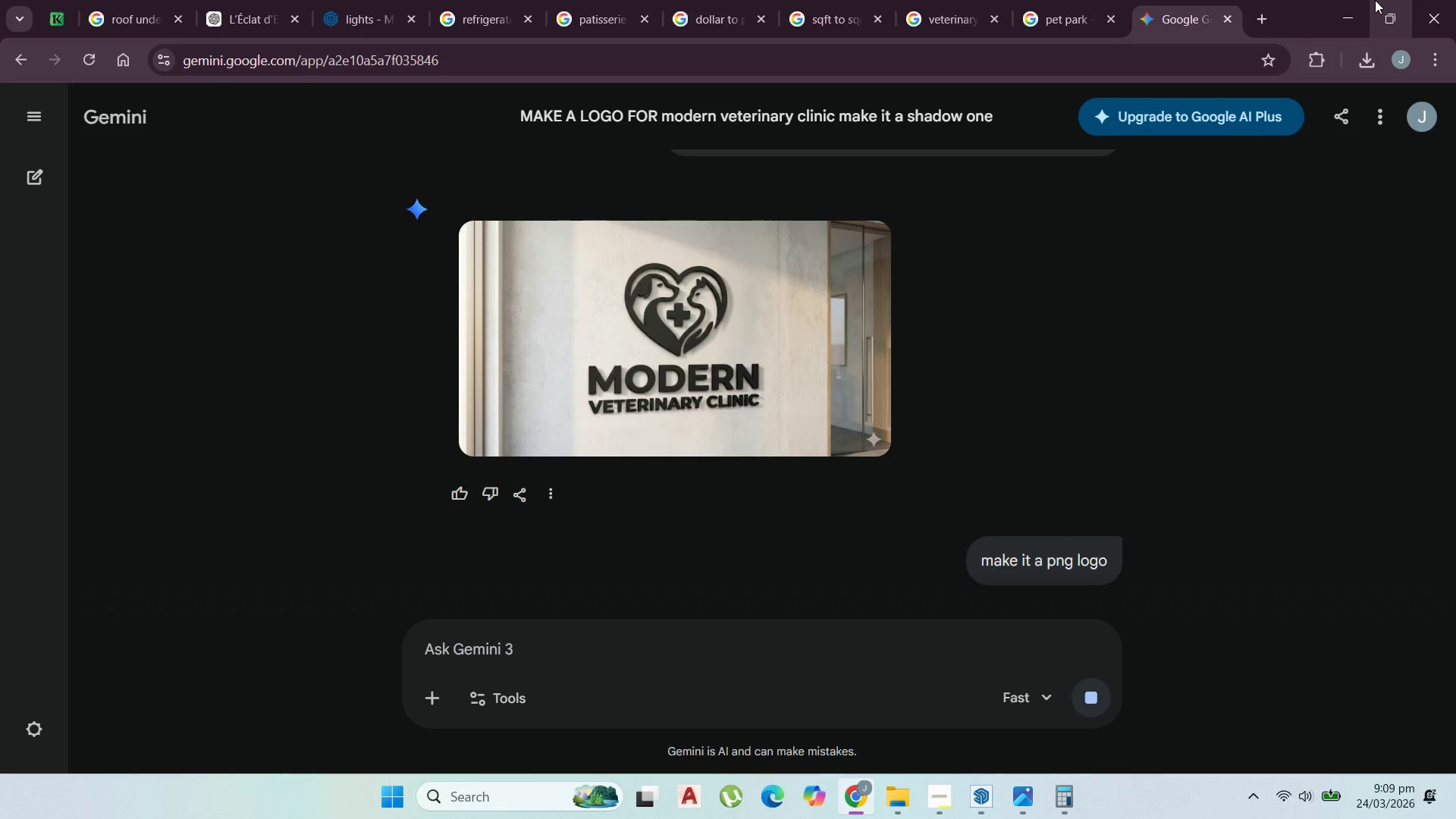 
scroll: coordinate [868, 361], scroll_direction: down, amount: 7.0
 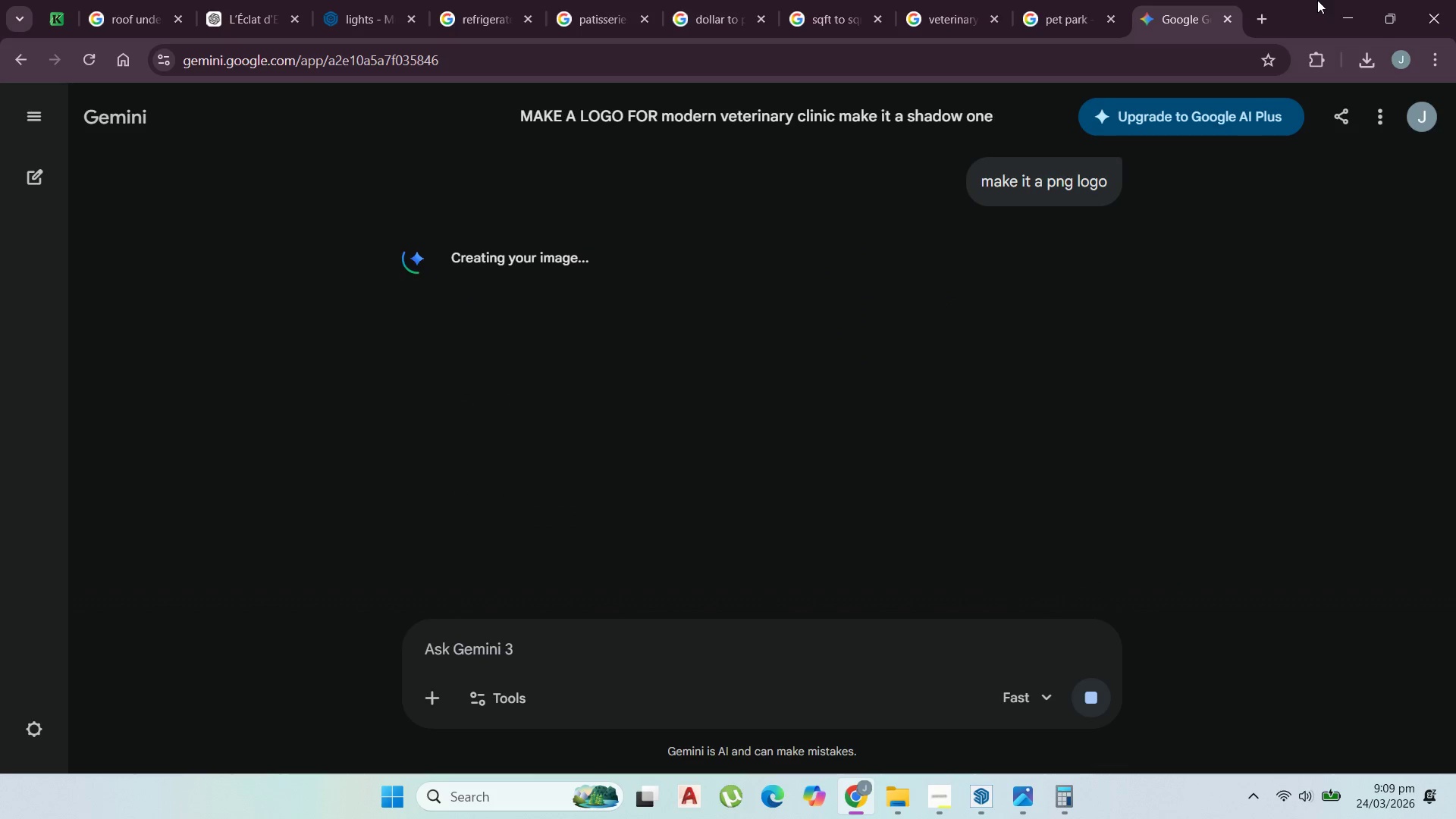 
left_click([1342, 10])
 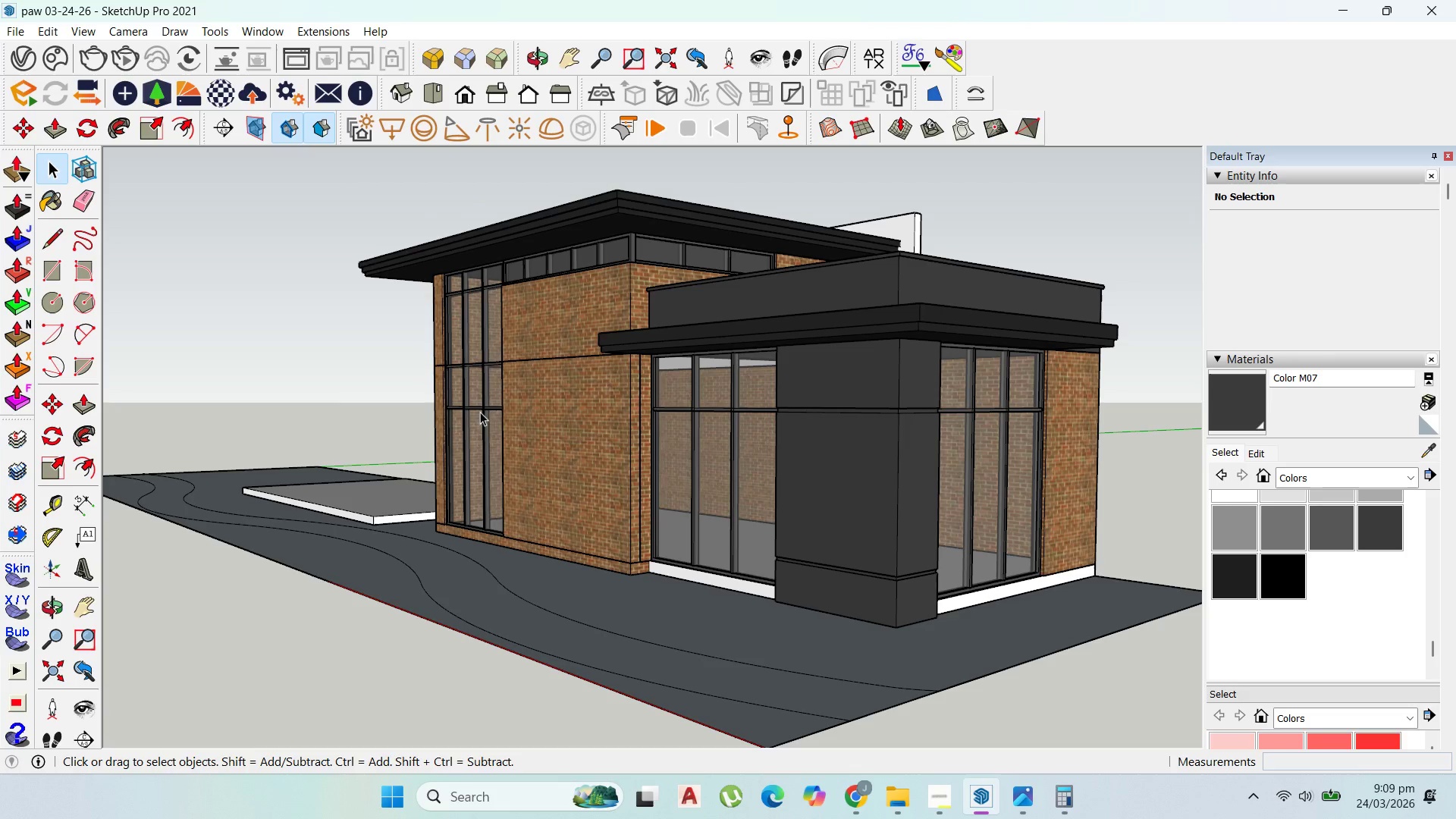 
scroll: coordinate [641, 438], scroll_direction: down, amount: 5.0
 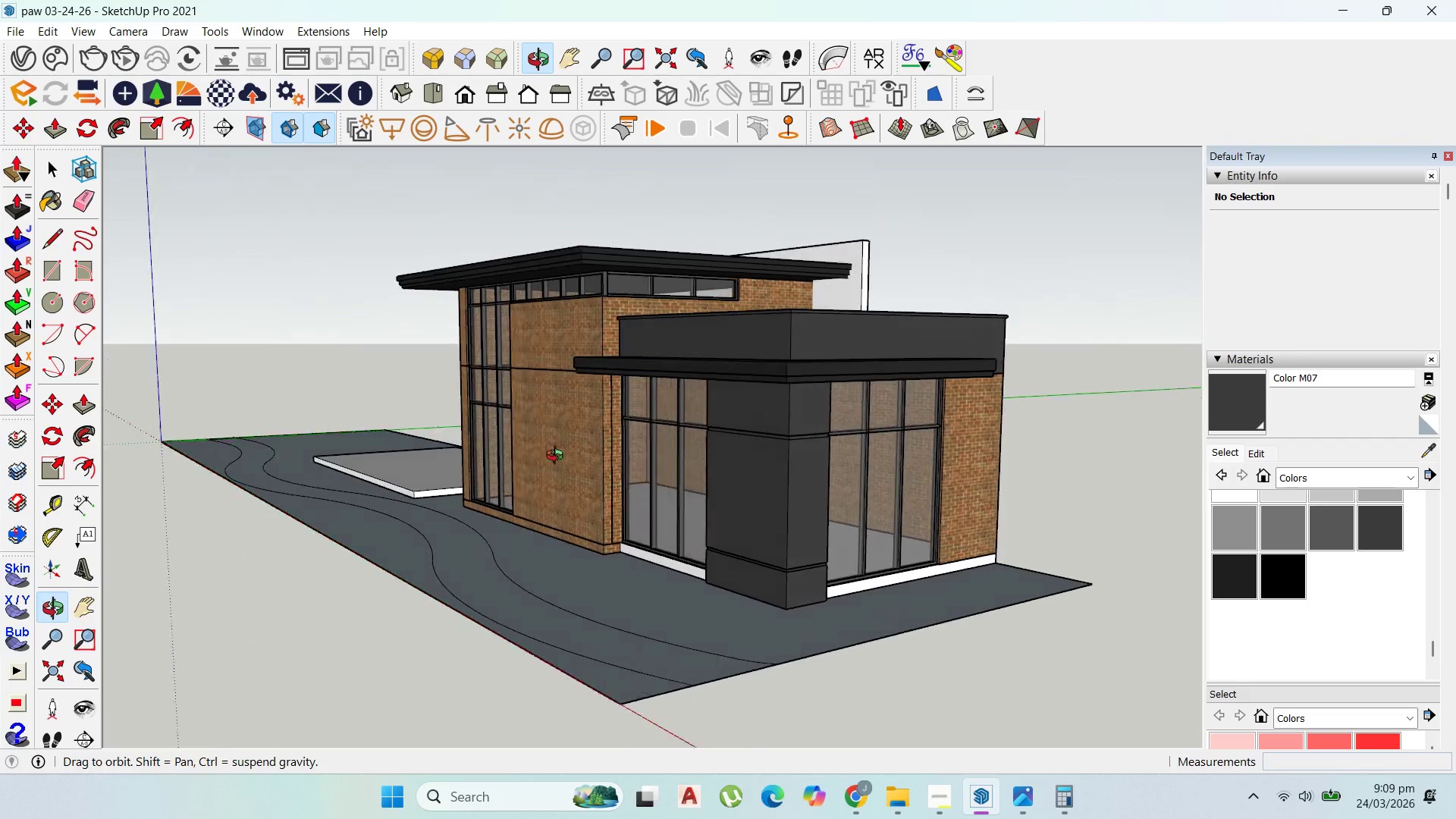 
scroll: coordinate [771, 500], scroll_direction: up, amount: 2.0
 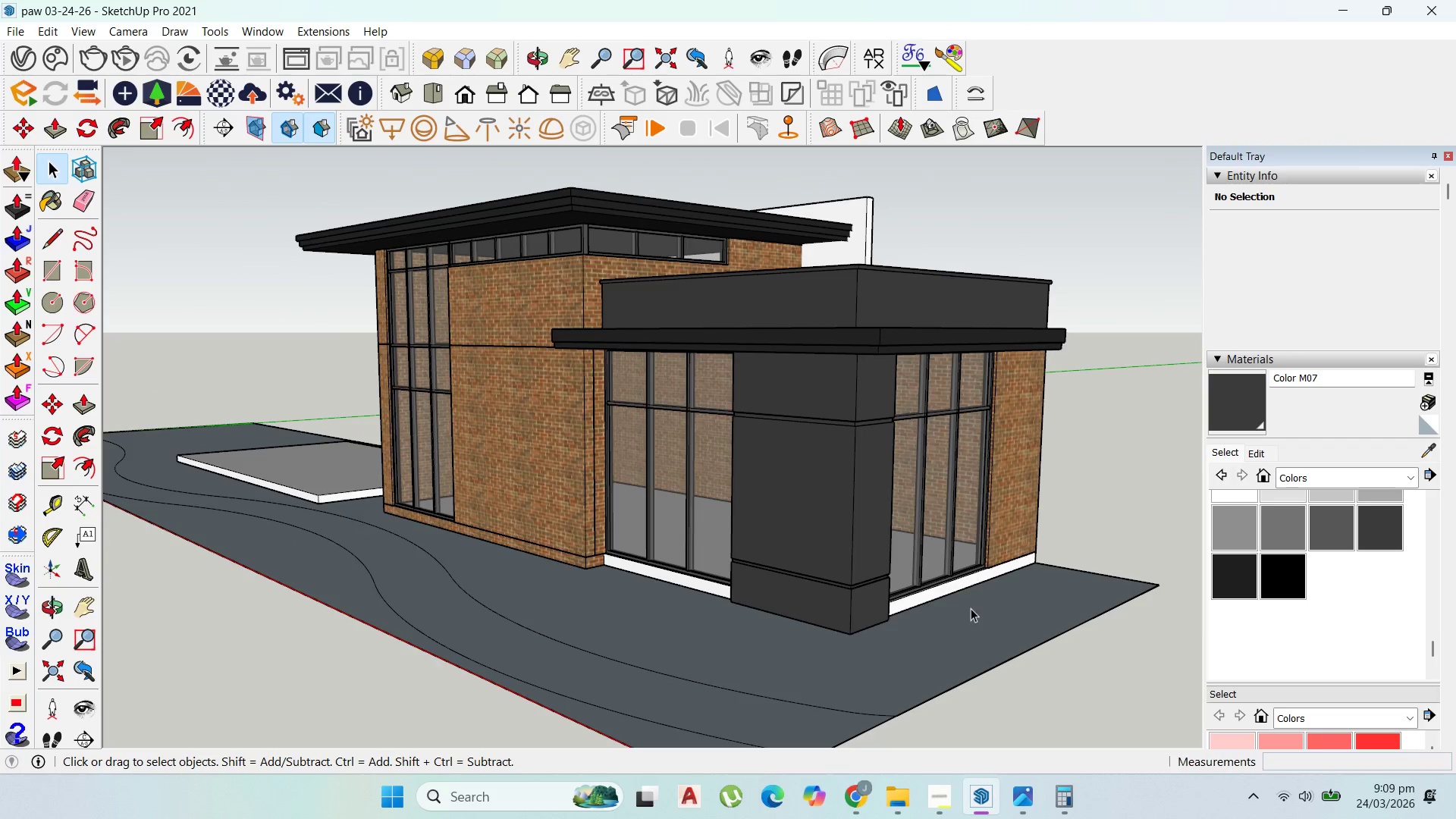 
double_click([931, 589])
 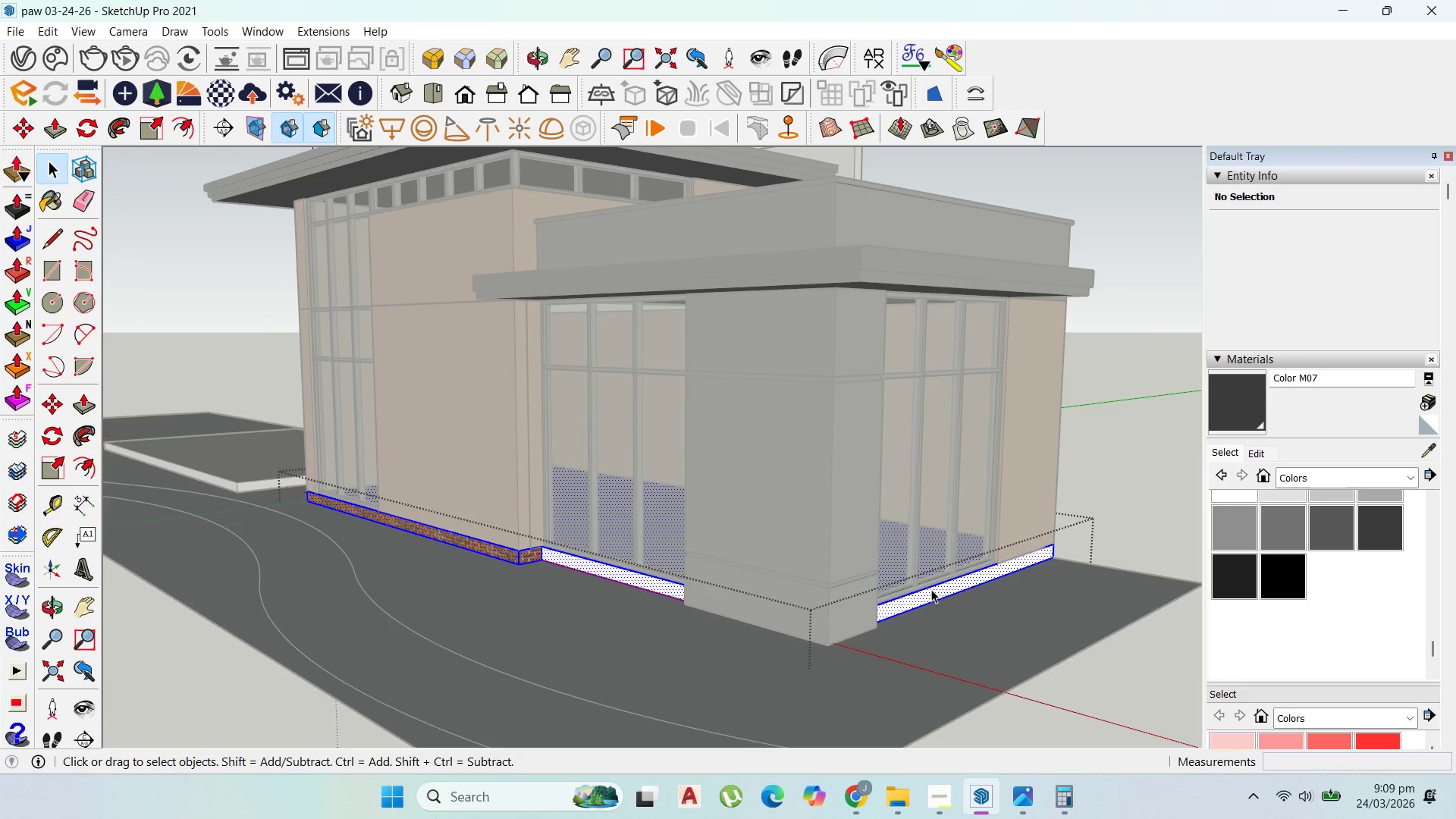 
scroll: coordinate [934, 589], scroll_direction: up, amount: 2.0
 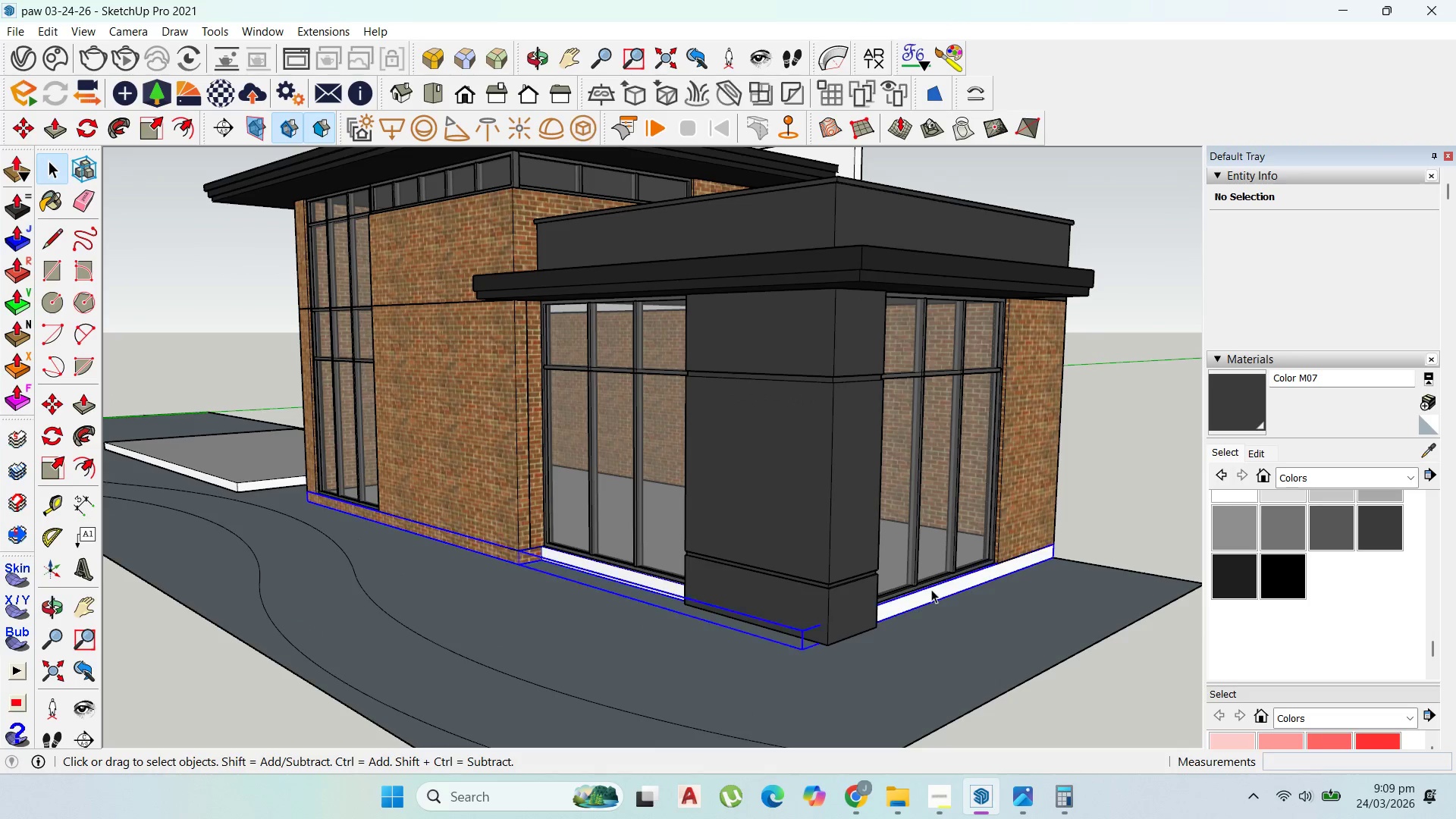 
triple_click([931, 589])
 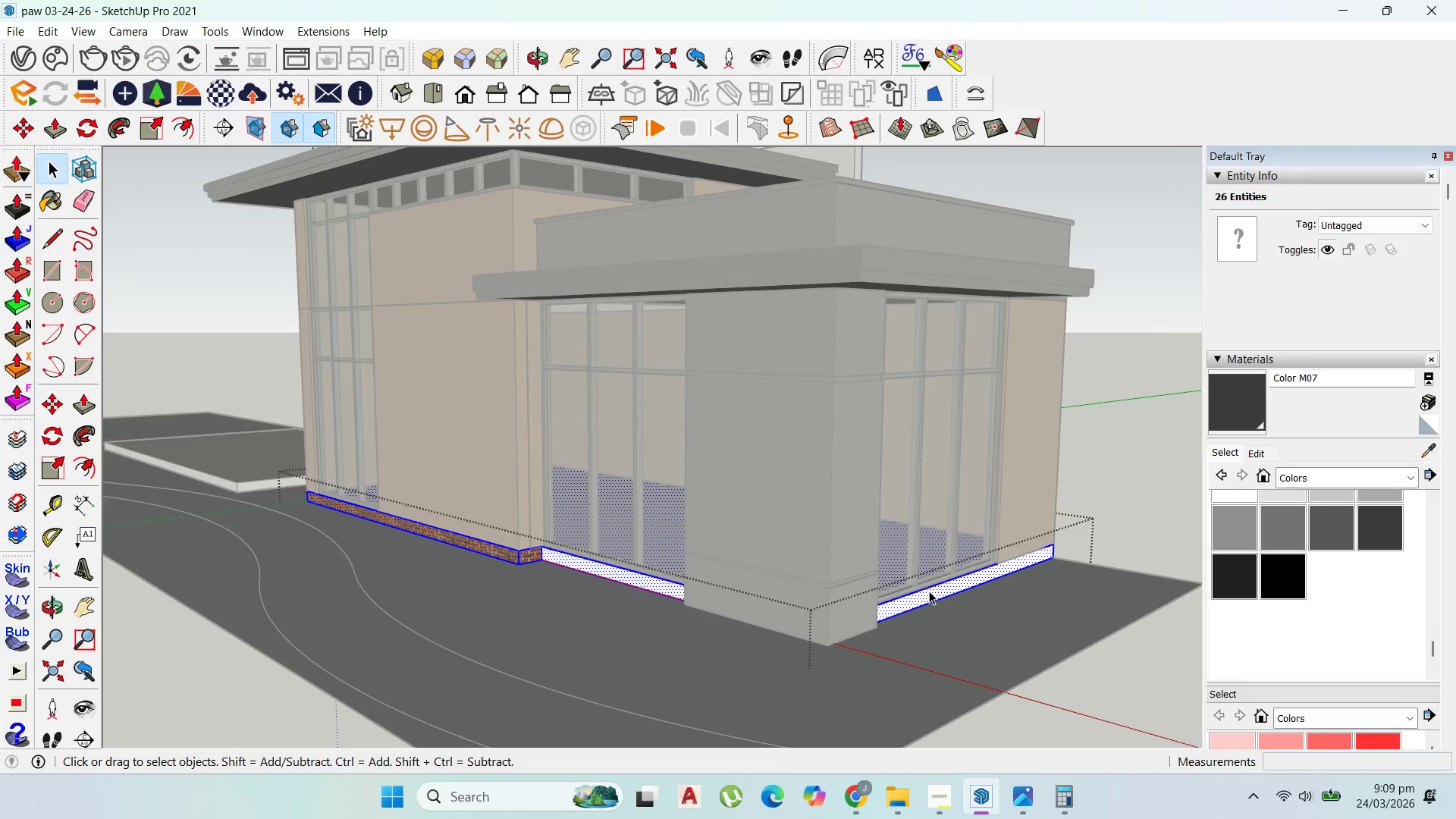 
left_click([932, 592])
 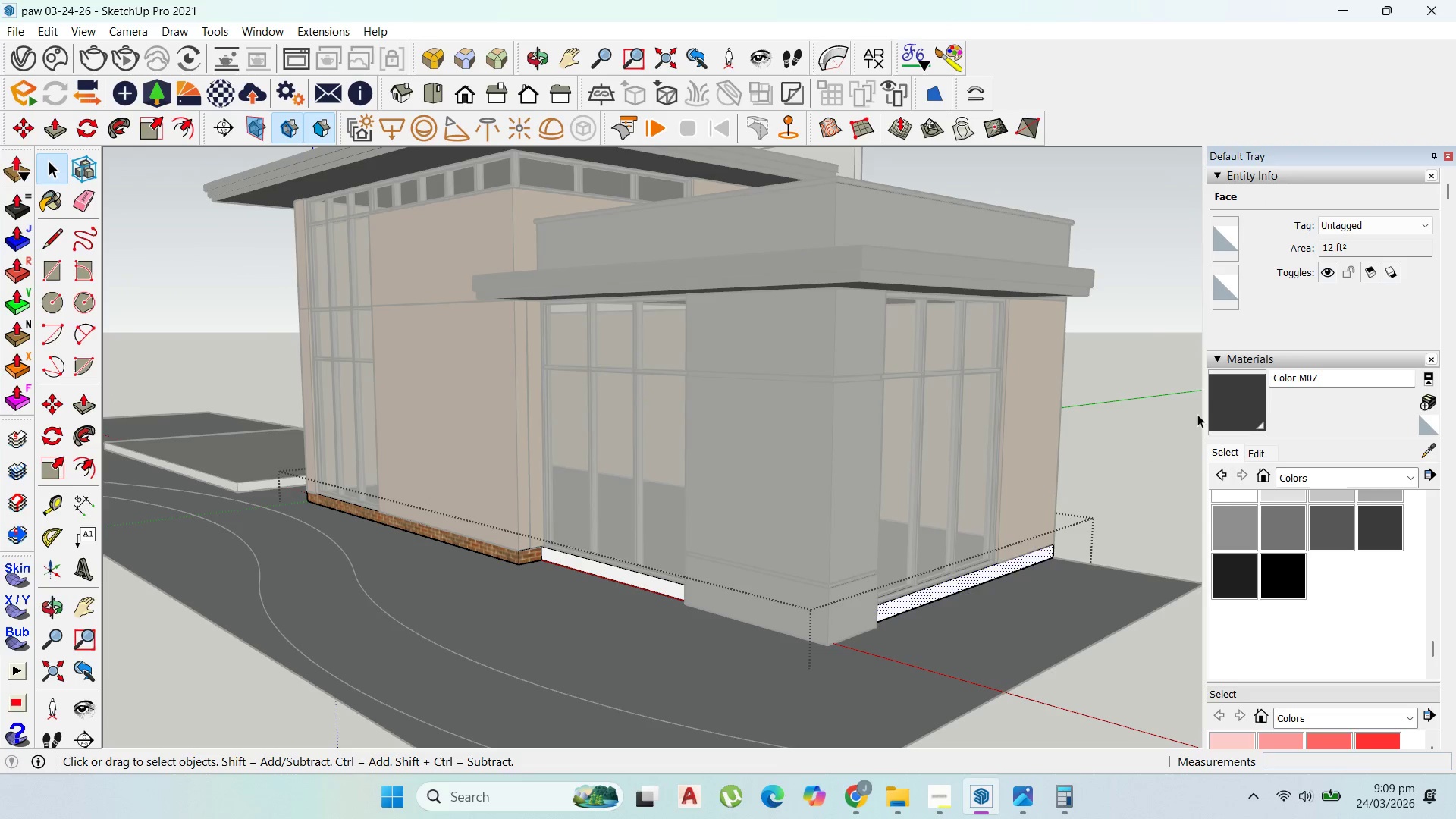 
left_click([1207, 410])
 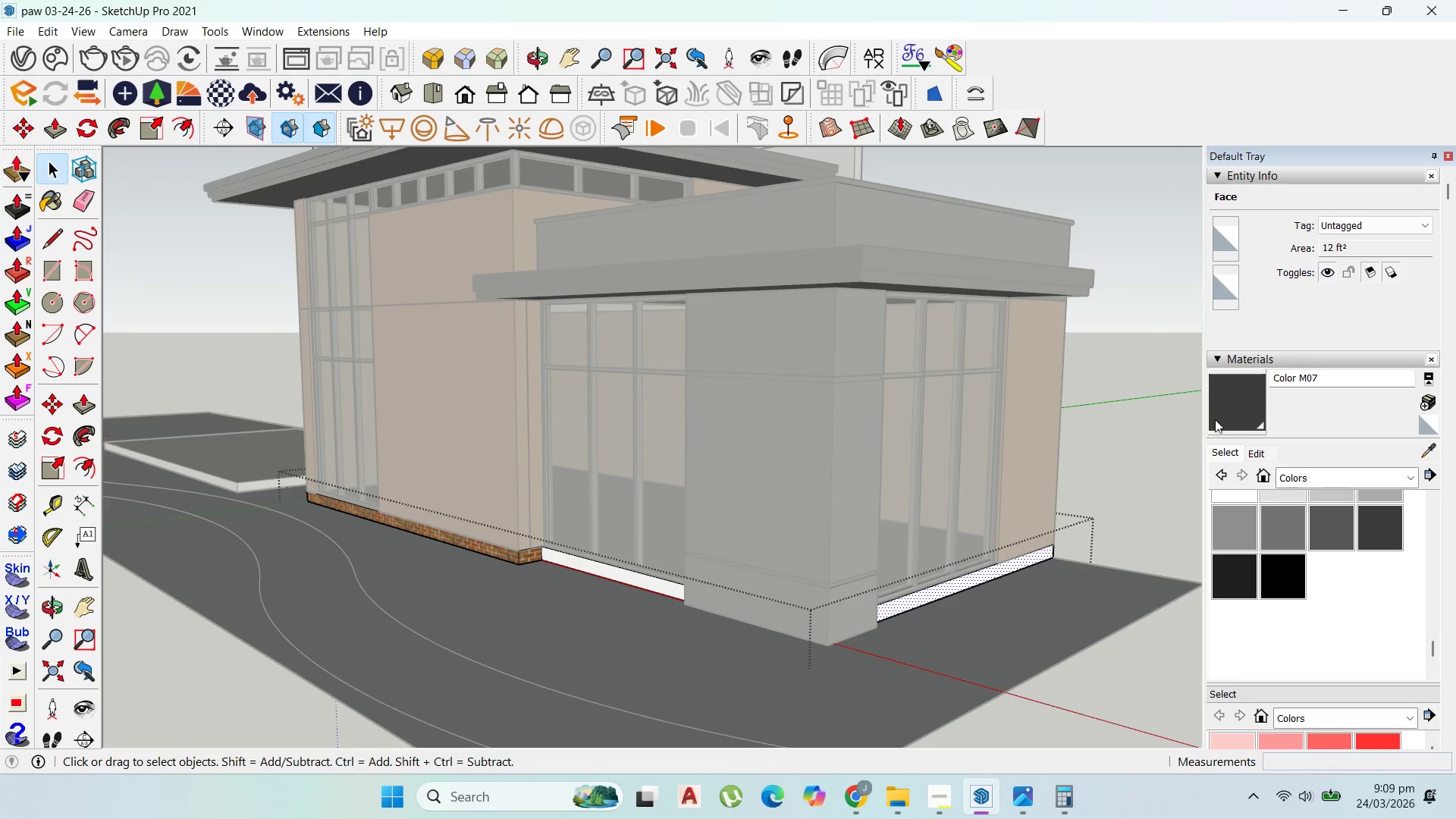 
left_click([1246, 406])
 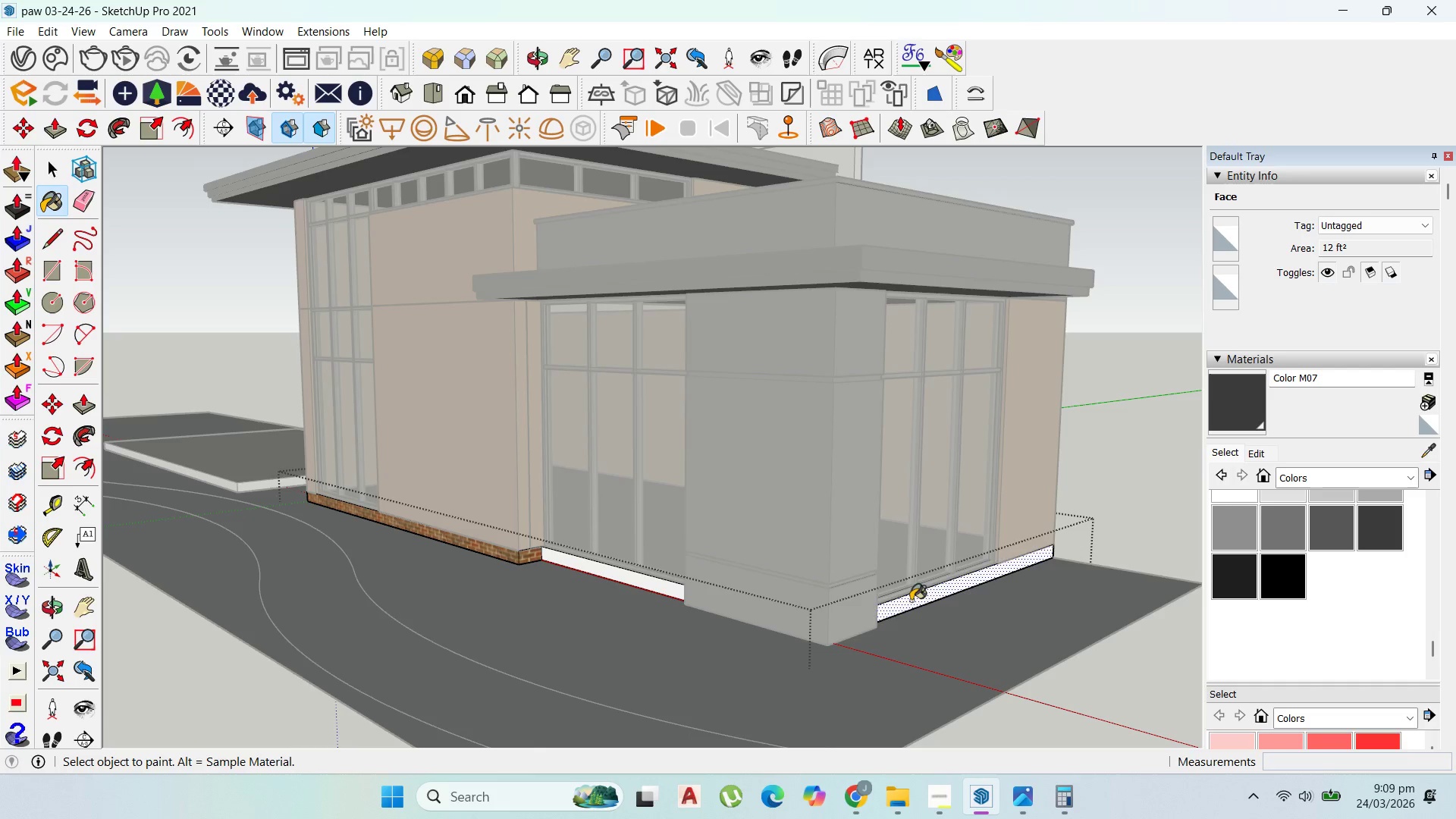 
left_click([914, 604])
 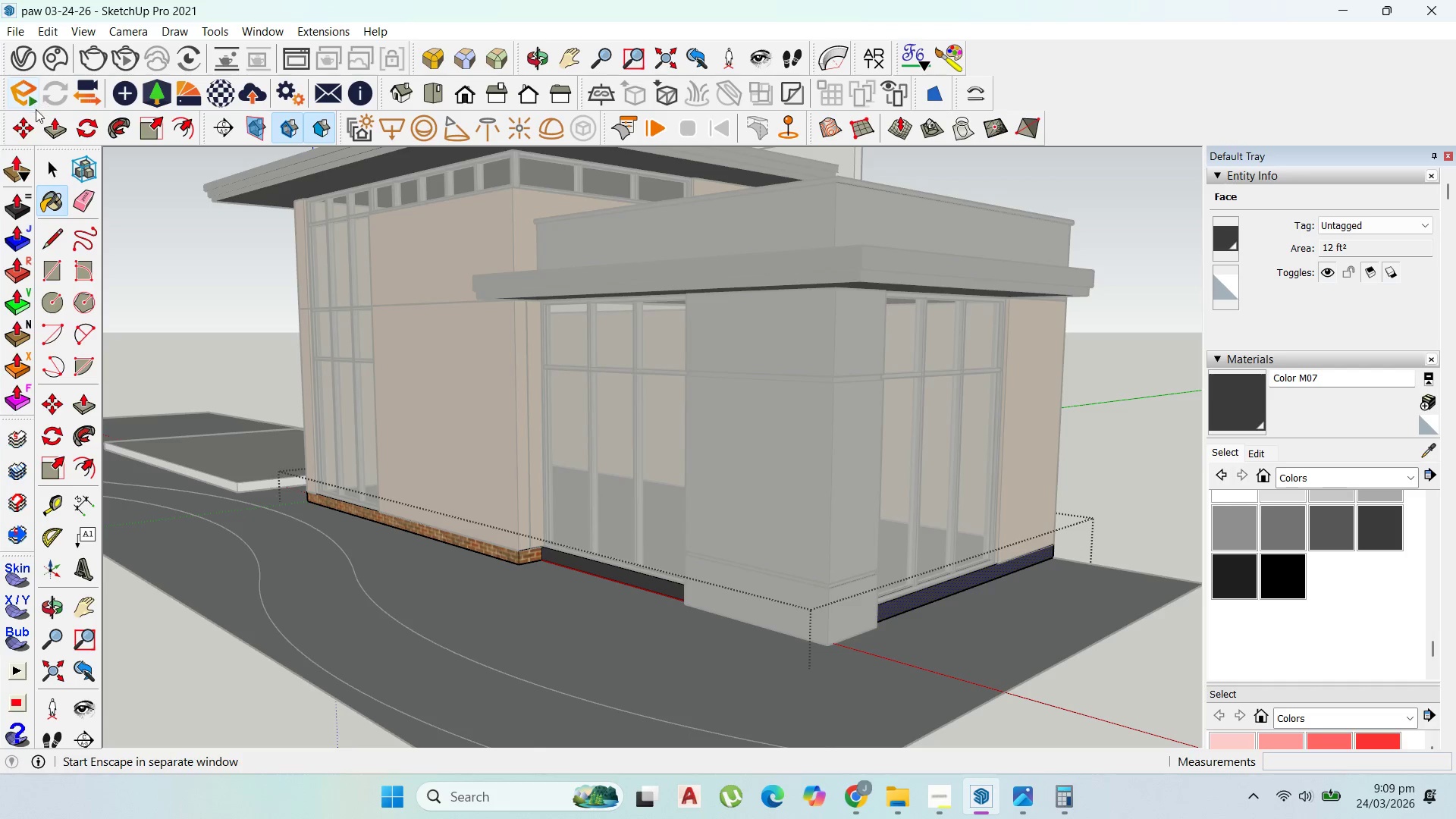 
left_click([50, 162])
 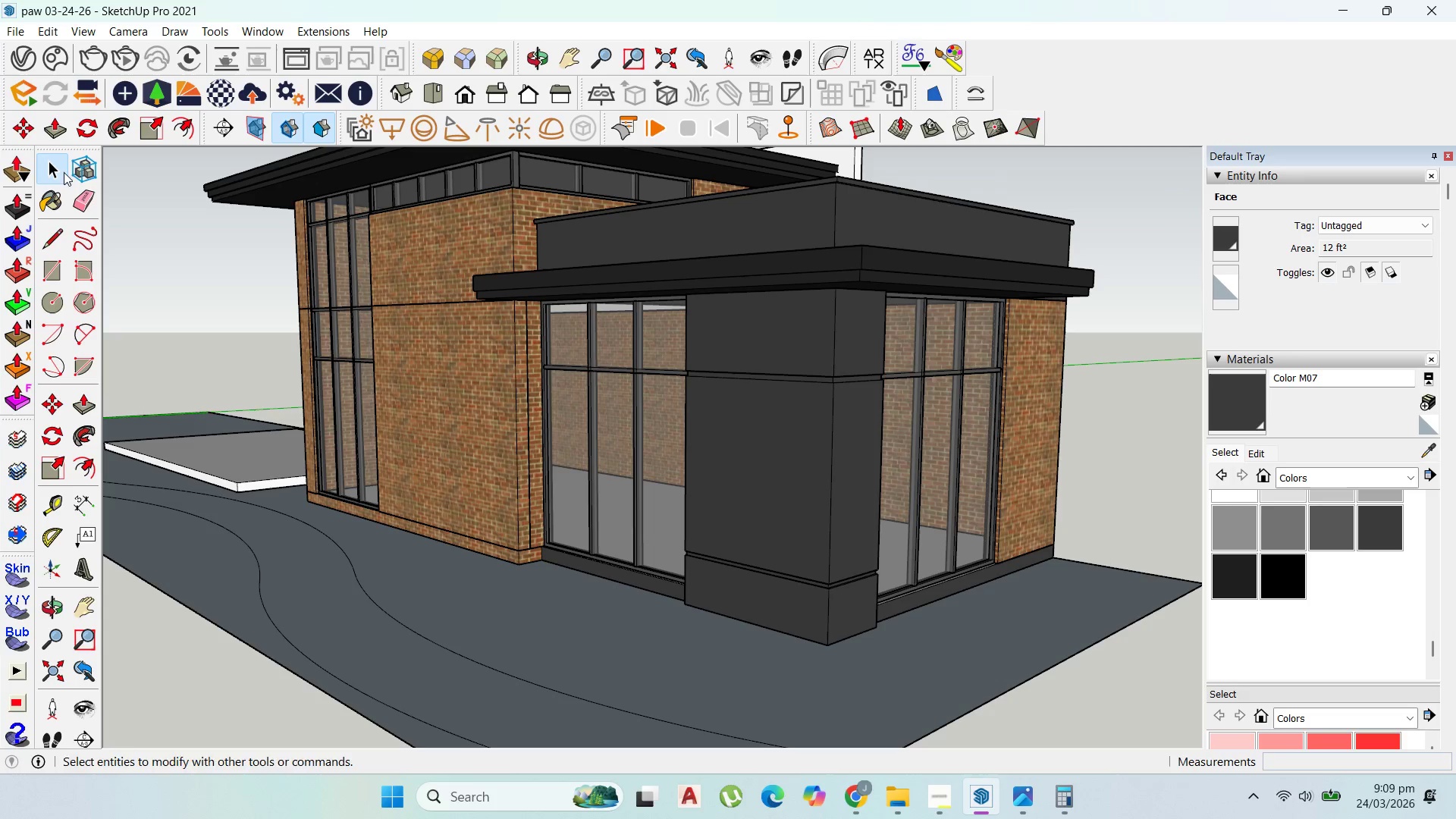 
key(Escape)
 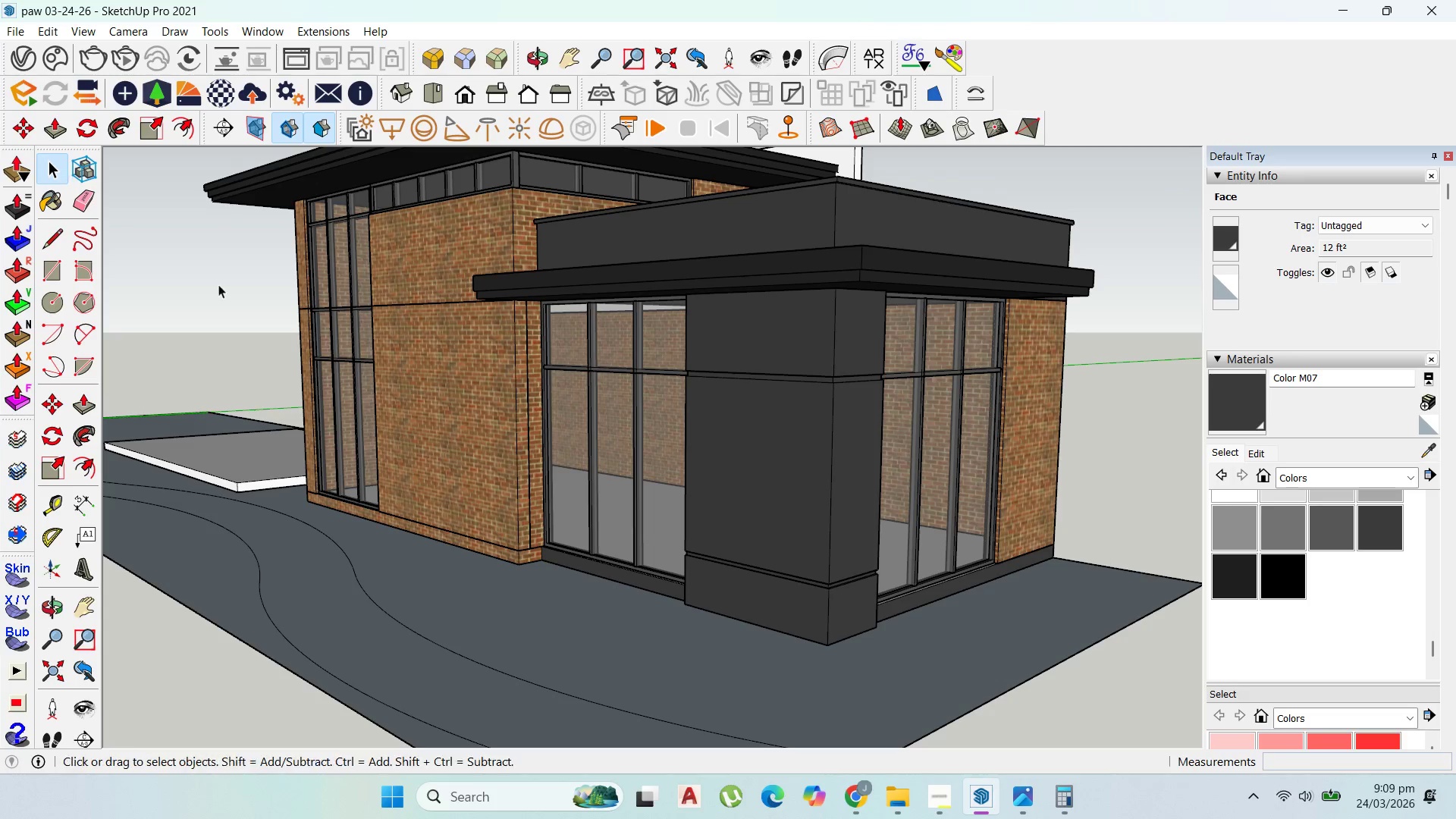 
key(Escape)
 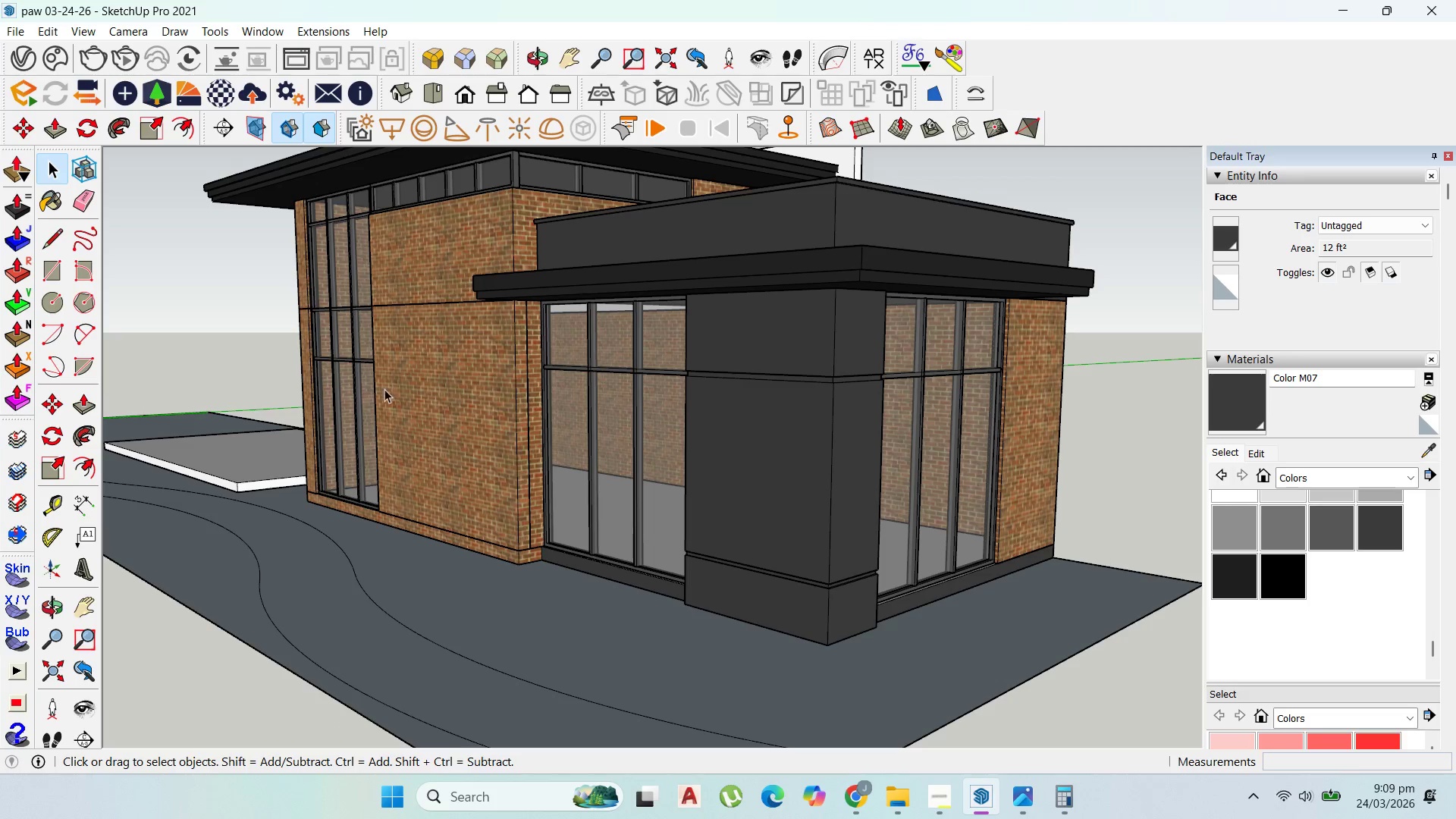 
left_click([850, 777])
 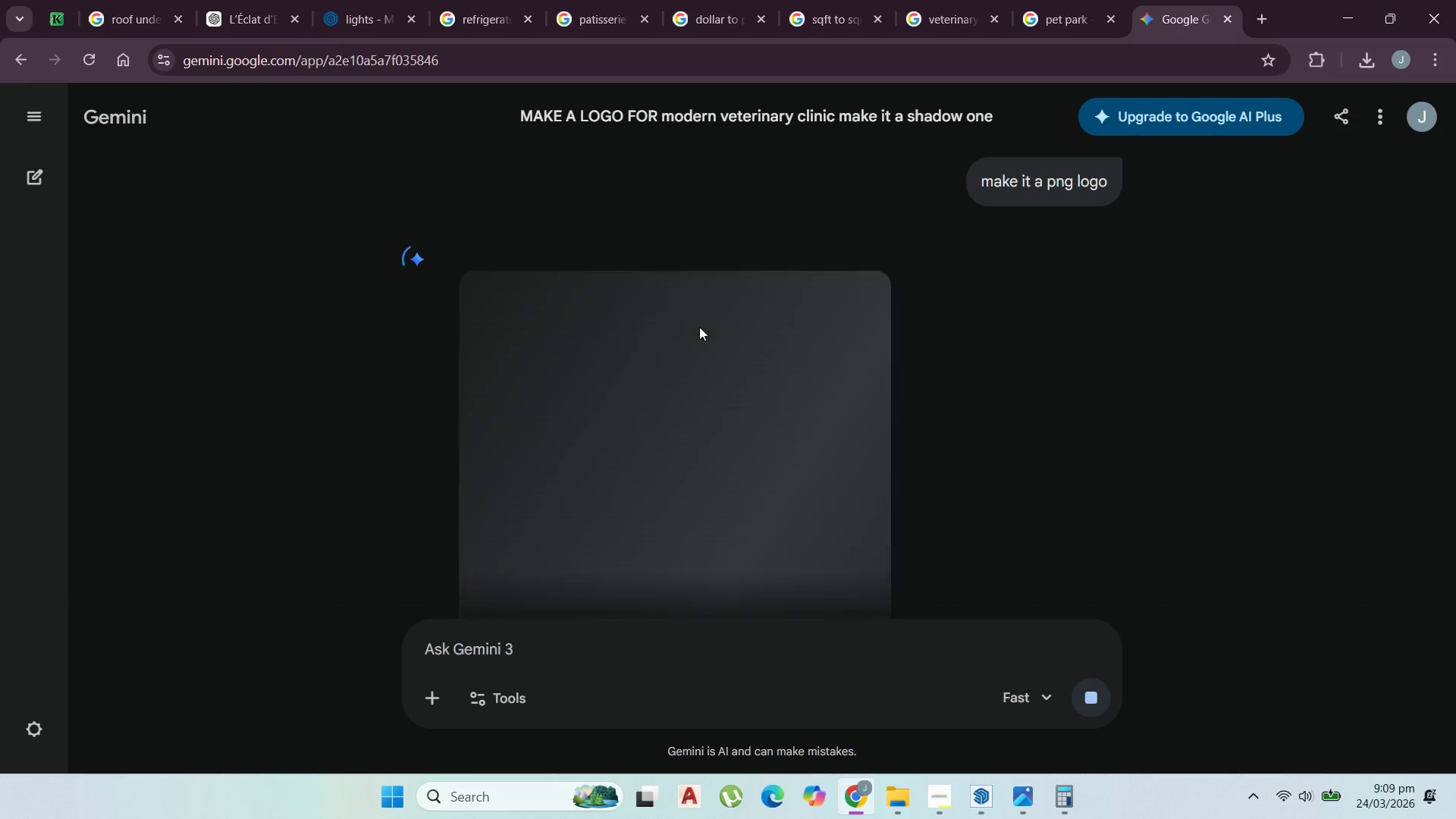 
scroll: coordinate [940, 380], scroll_direction: down, amount: 6.0
 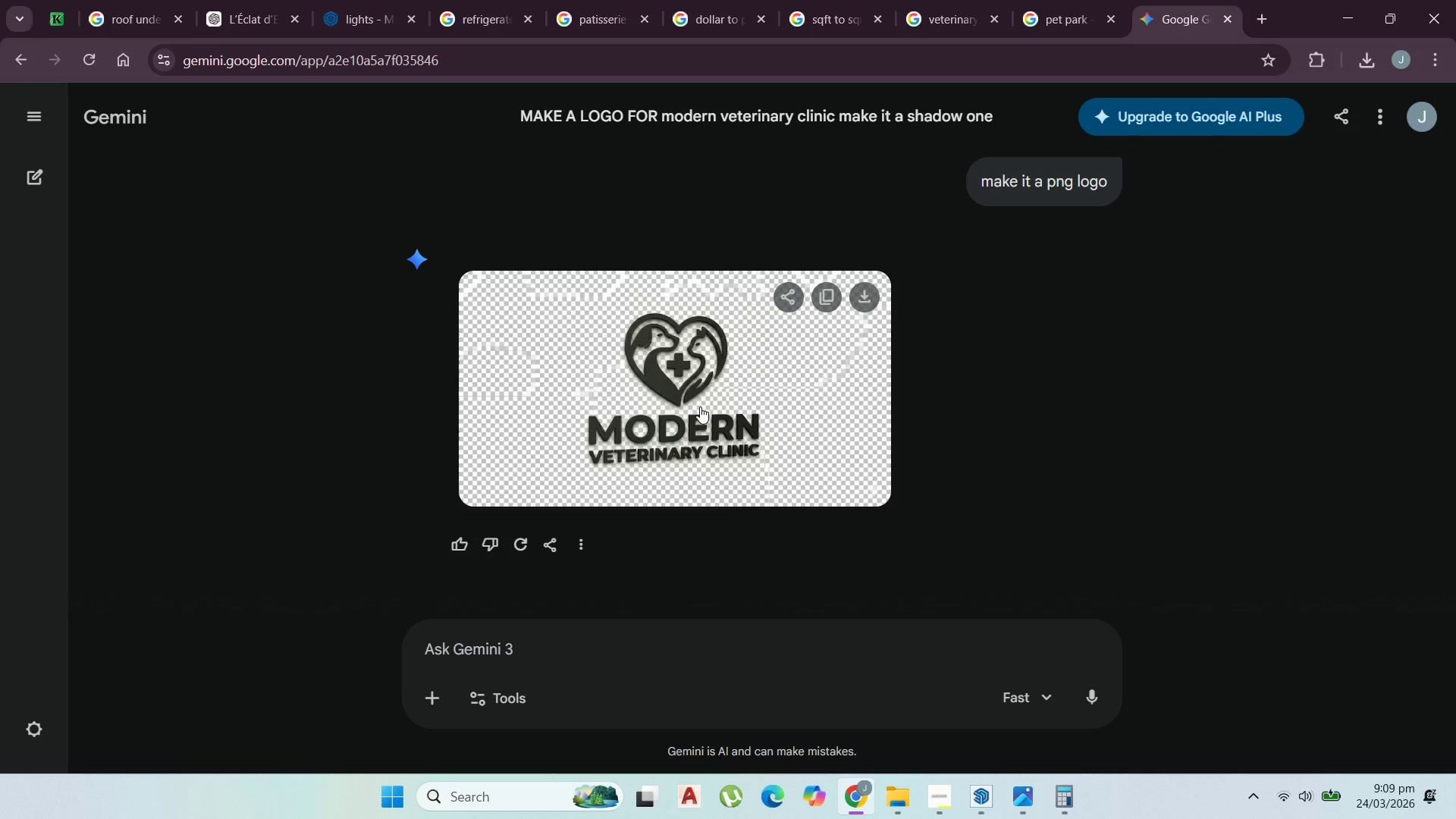 
left_click([700, 406])
 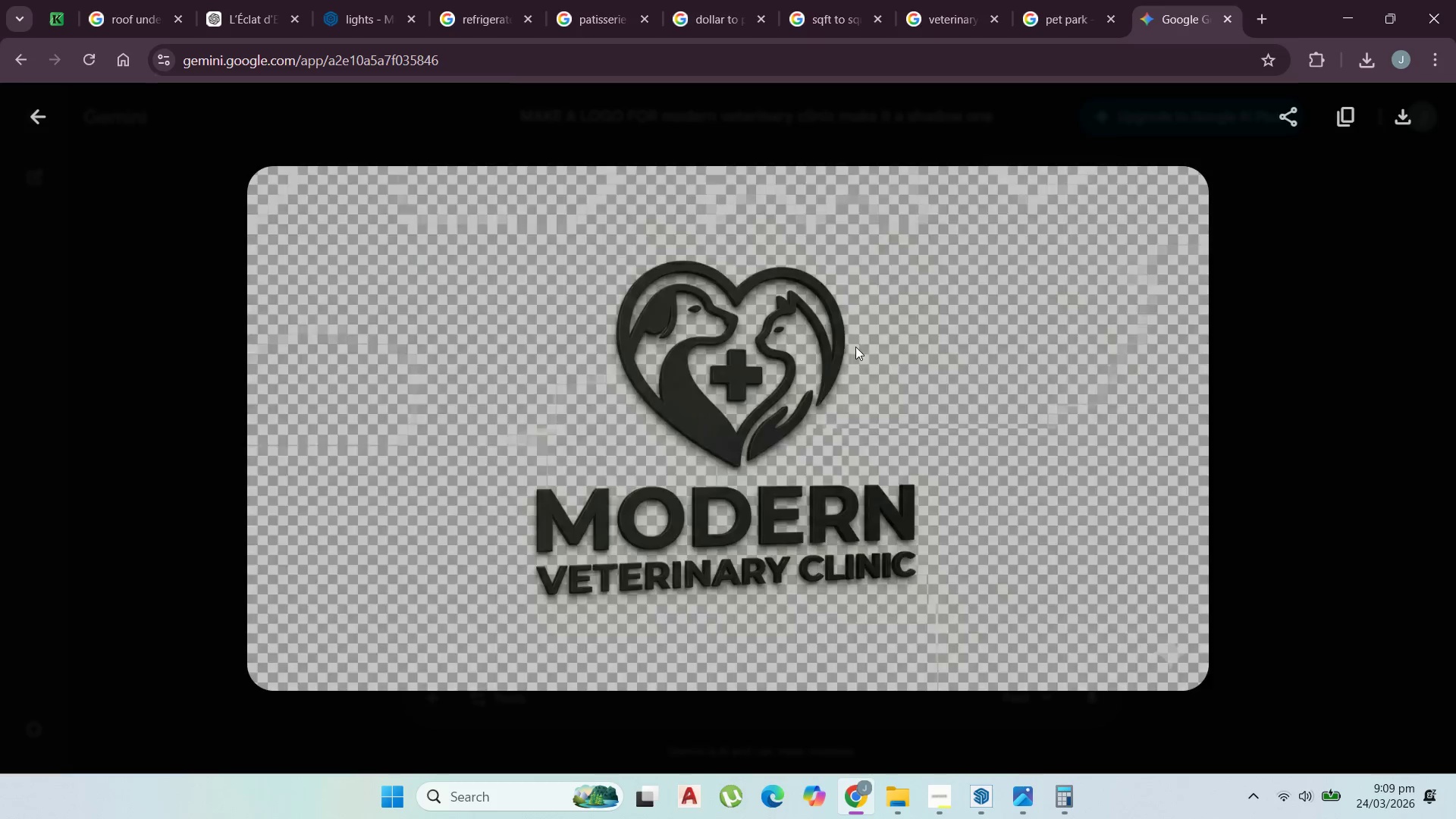 
scroll: coordinate [799, 340], scroll_direction: up, amount: 3.0
 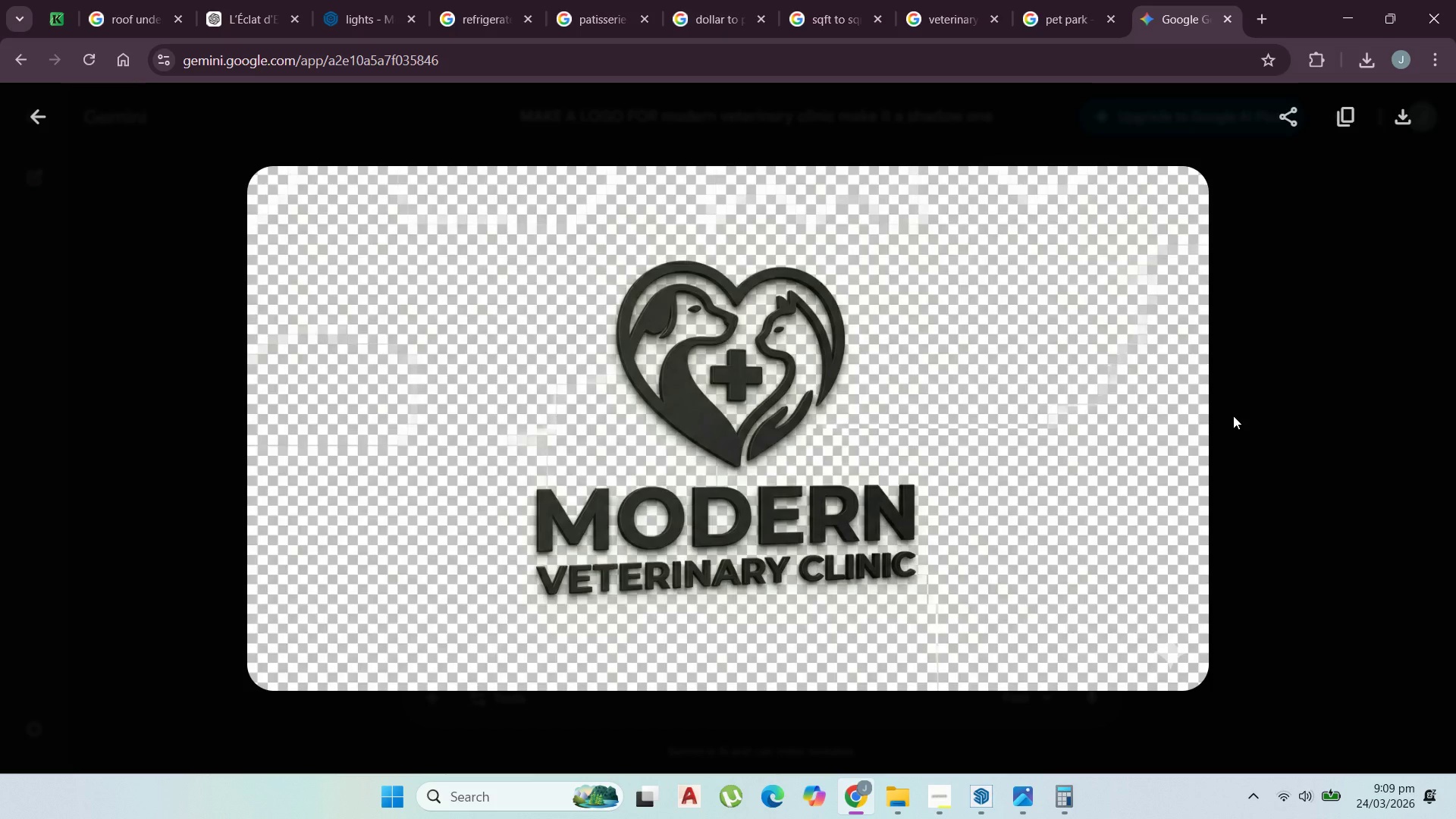 
left_click([1233, 416])
 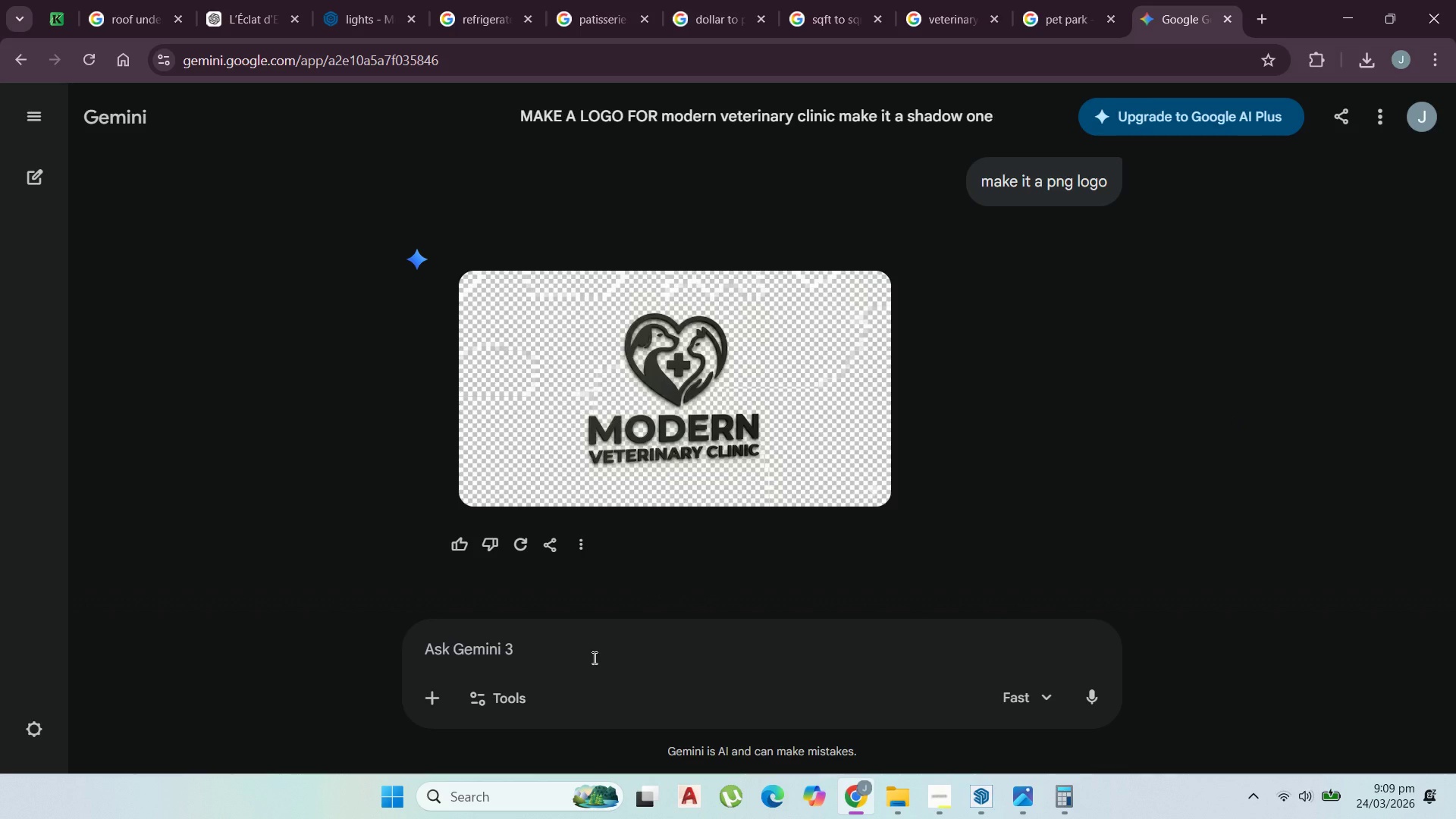 
type(make a flat pattern for the logo make the background white, make it in front)
 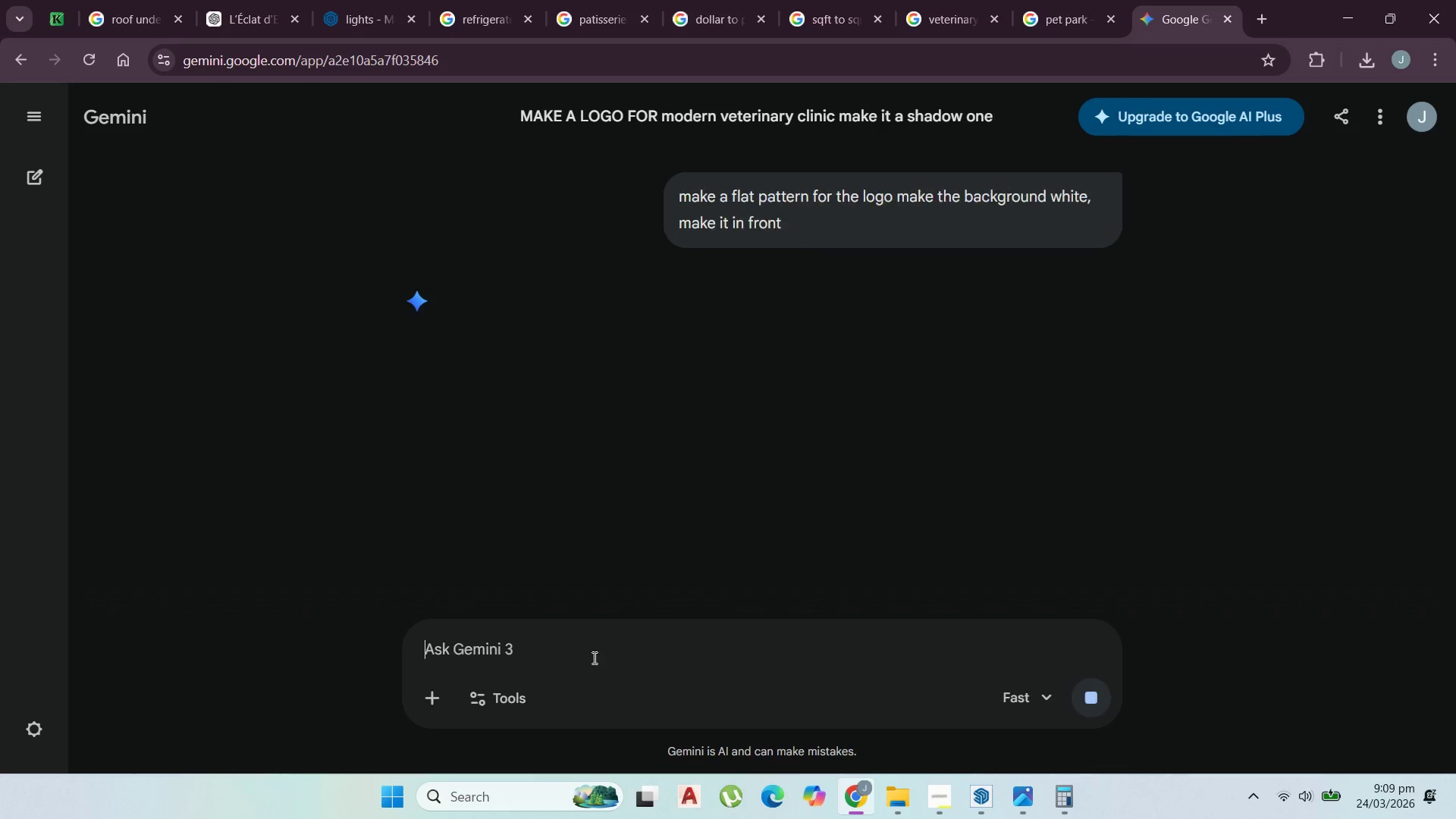 
key(Enter)
 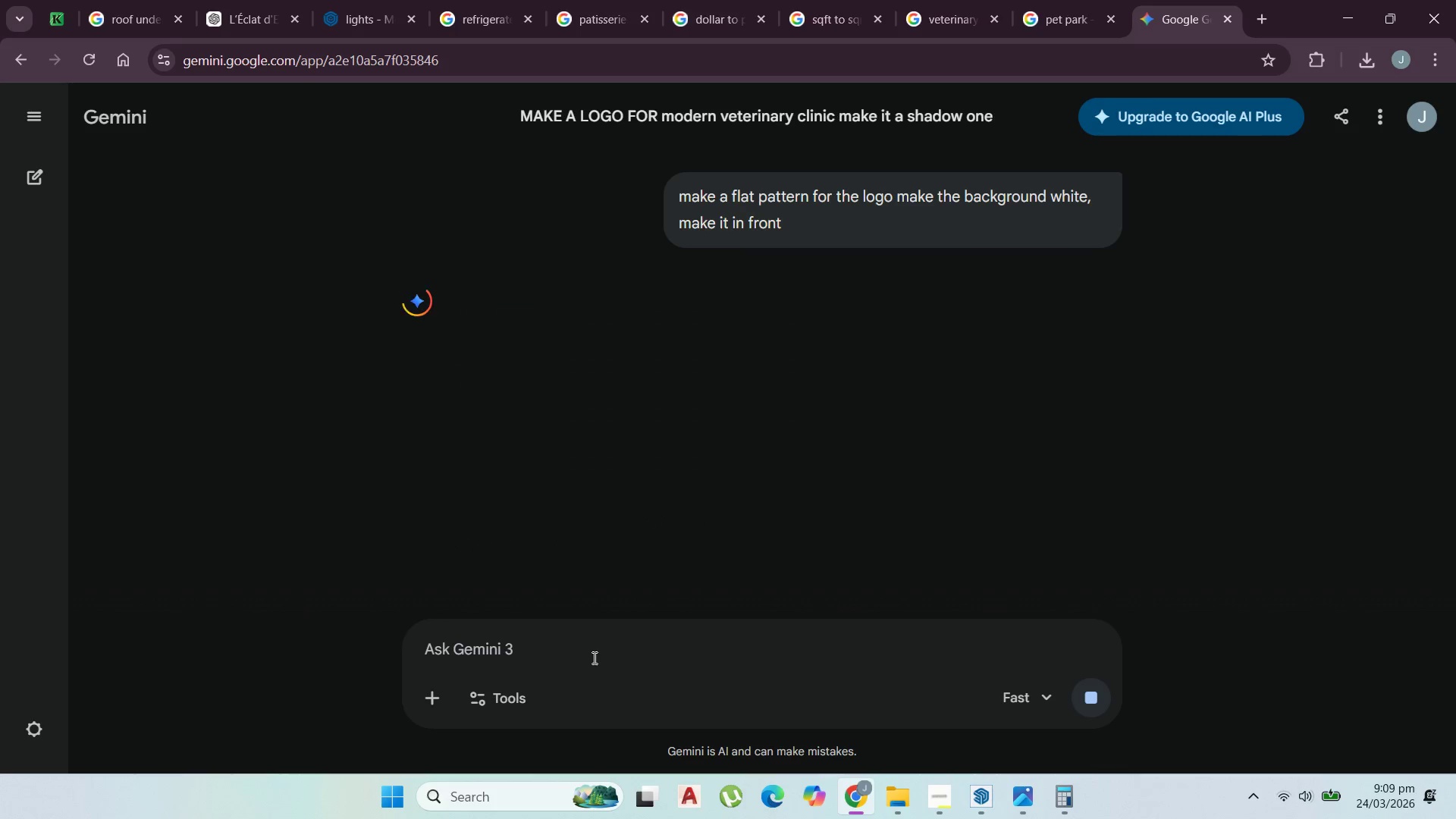 
scroll: coordinate [607, 560], scroll_direction: up, amount: 5.0
 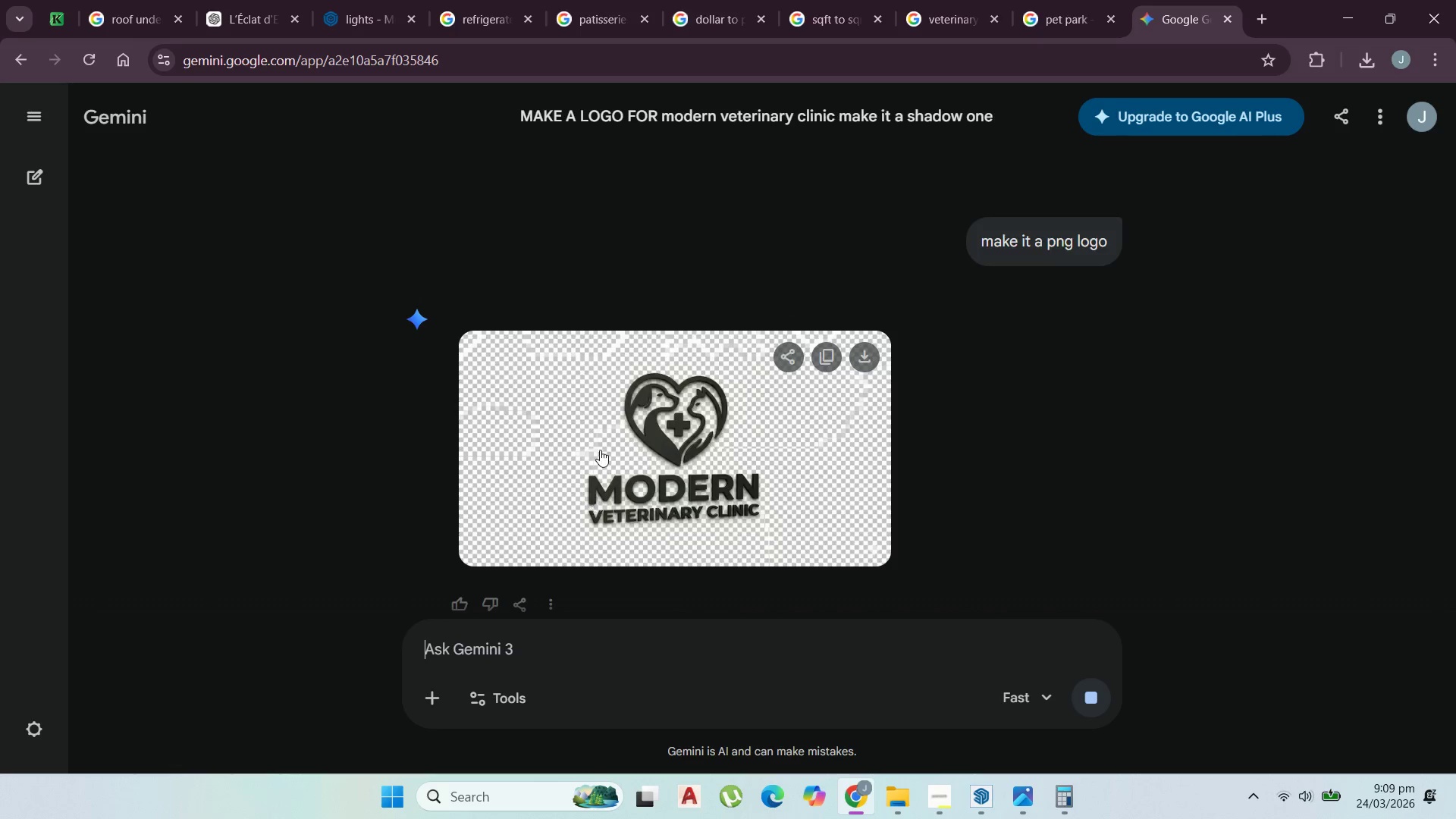 
scroll: coordinate [611, 457], scroll_direction: down, amount: 3.0
 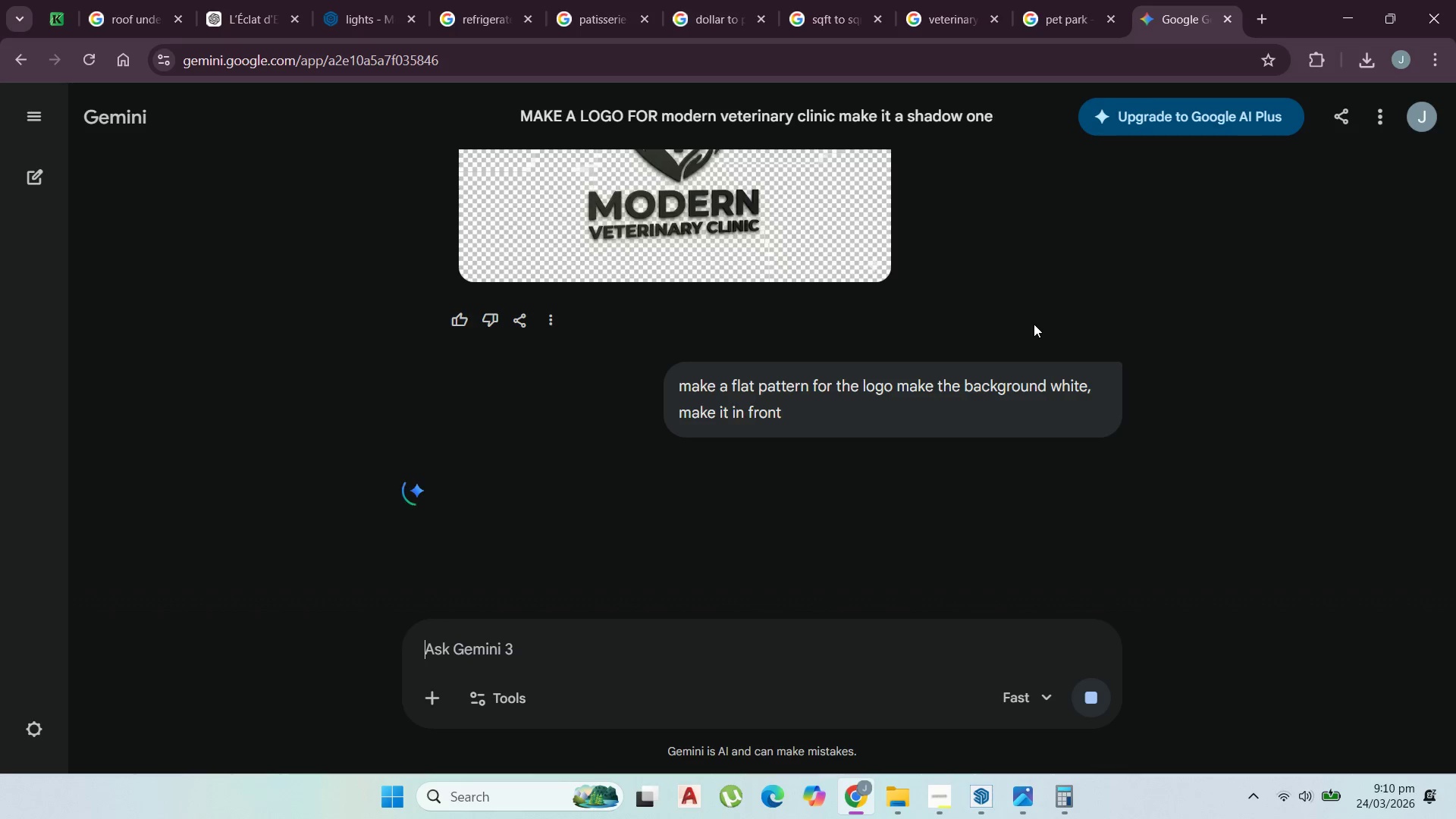 
wait(8.56)
 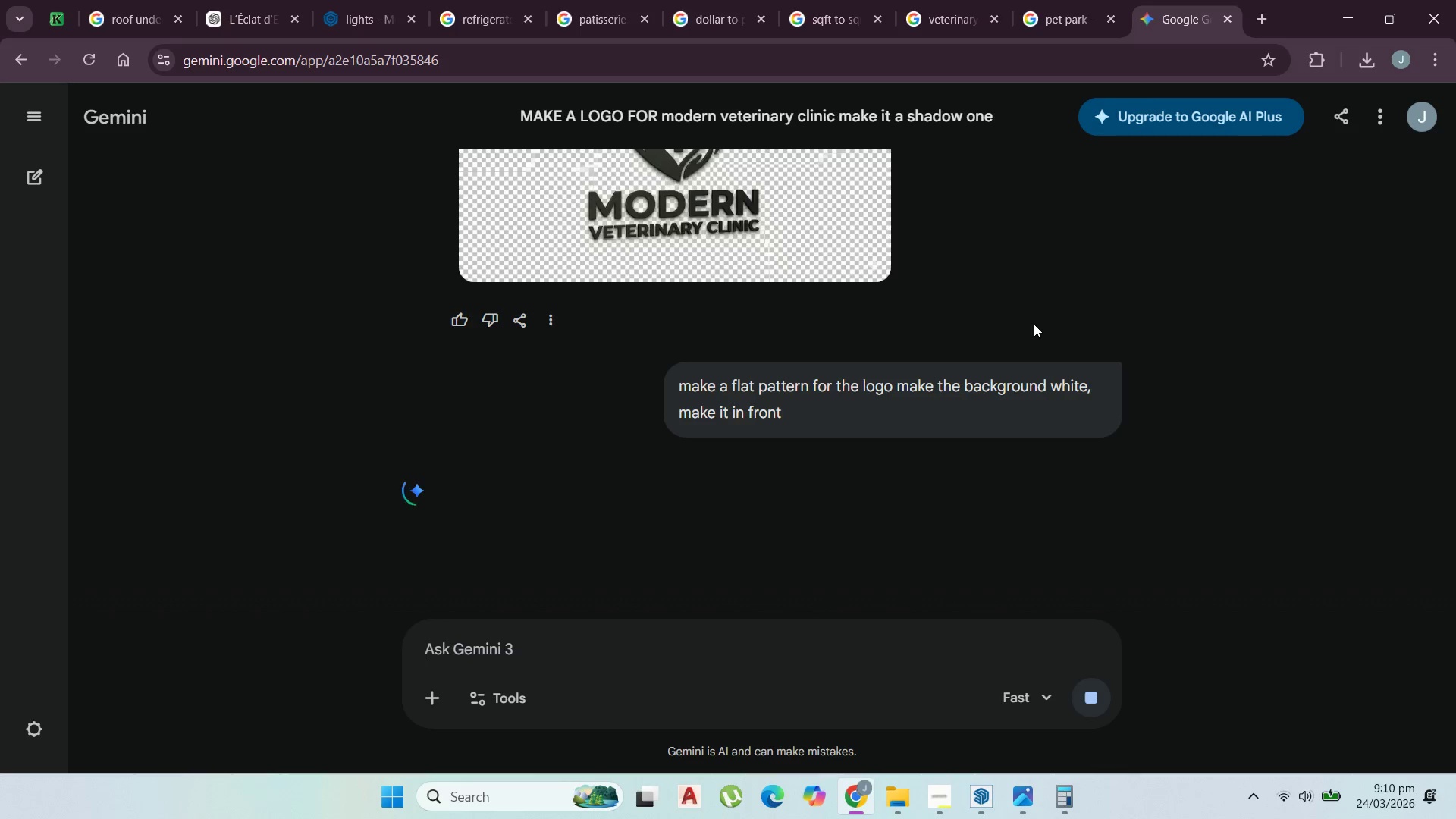 
scroll: coordinate [796, 377], scroll_direction: down, amount: 4.0
 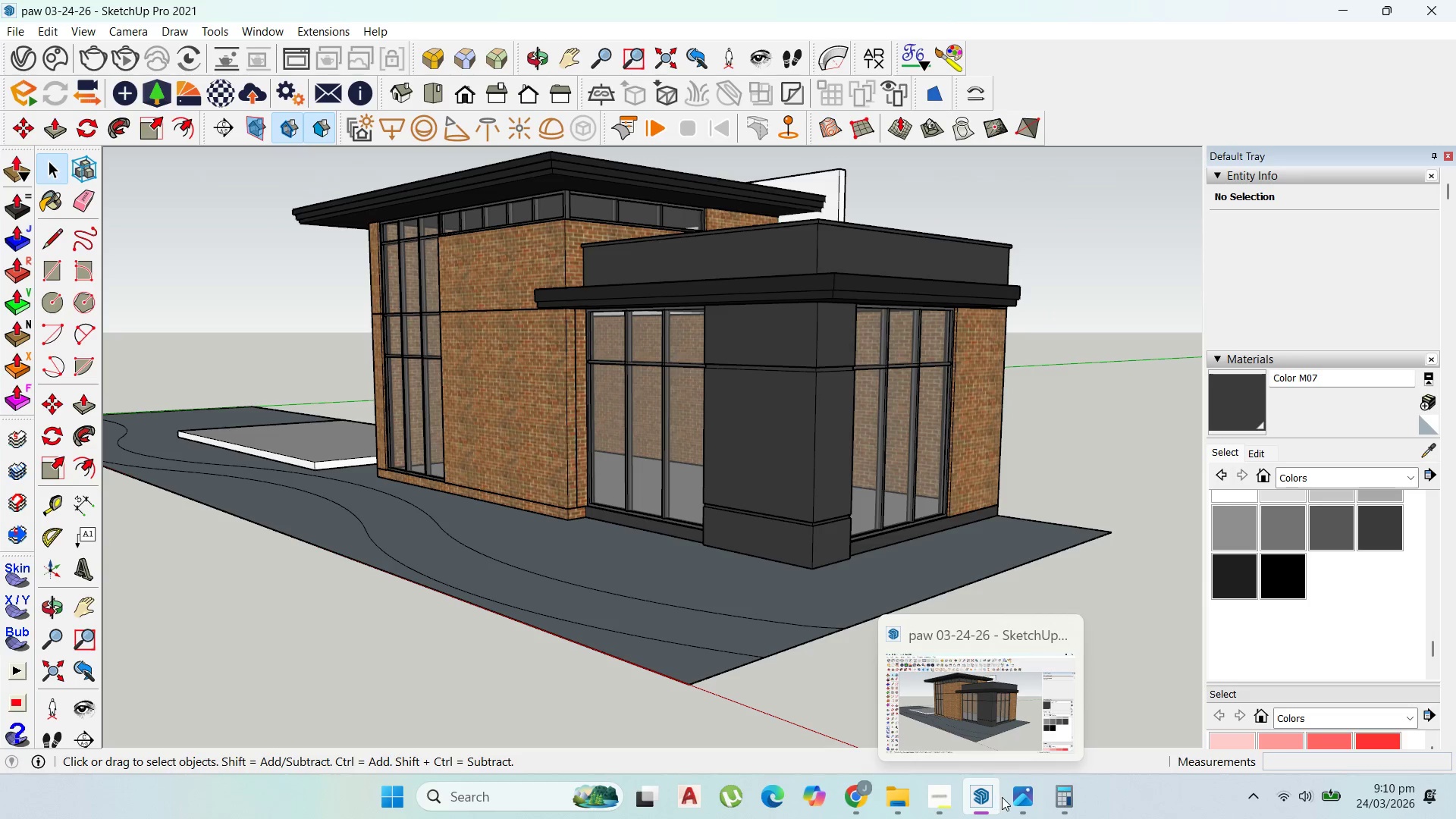 
left_click([1021, 798])
 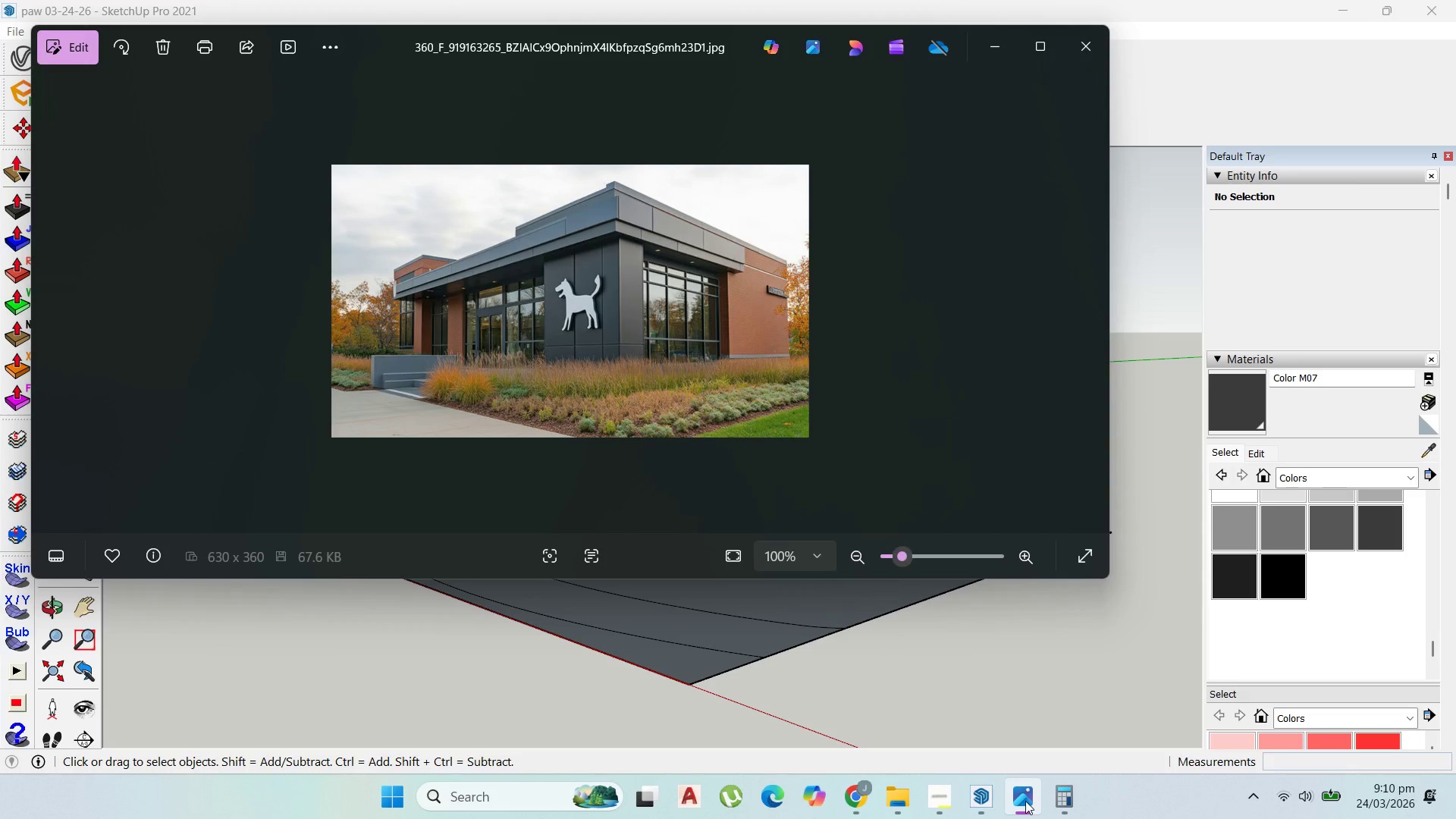 
left_click([1025, 801])
 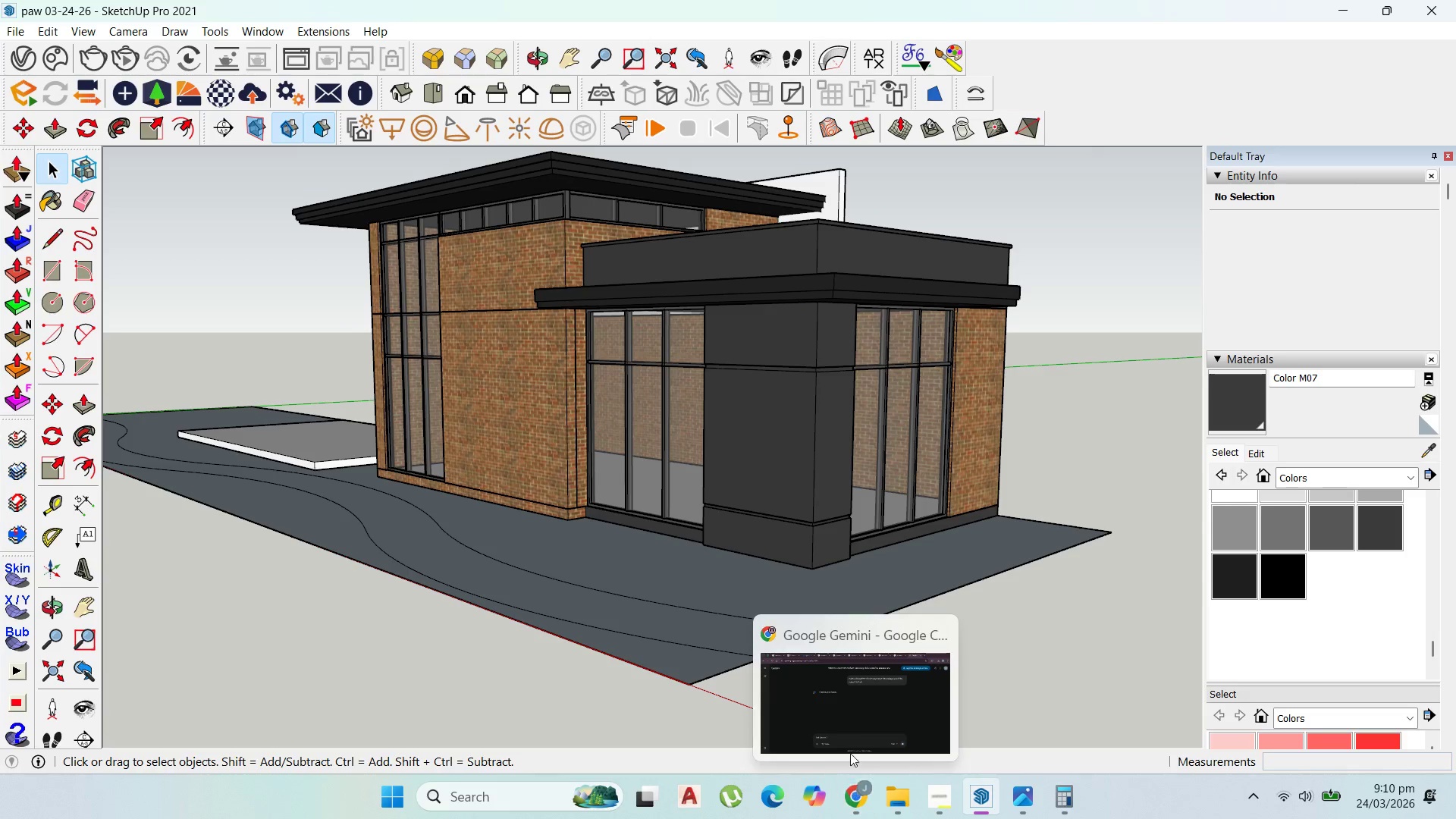 
left_click([856, 719])
 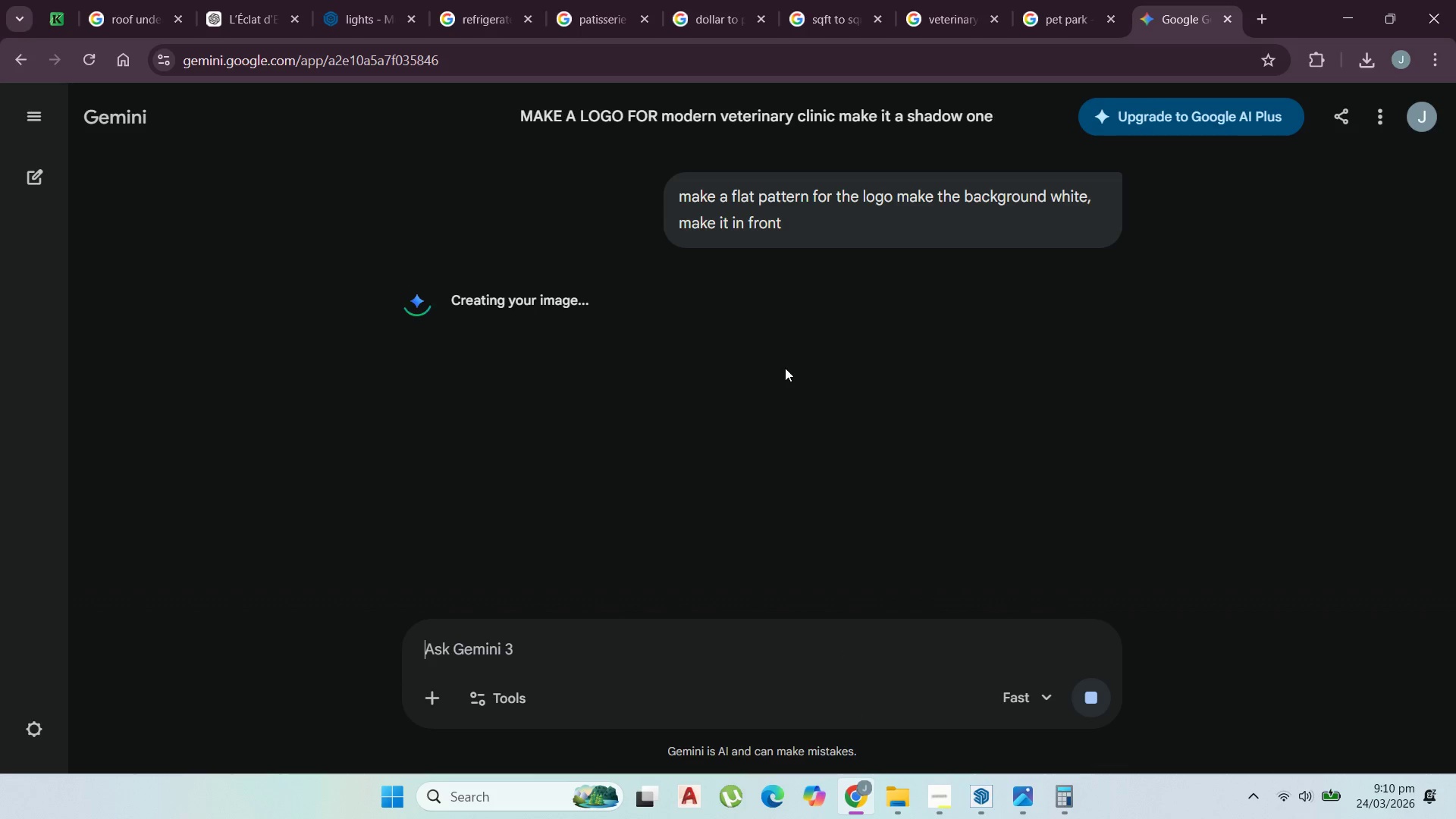 
scroll: coordinate [793, 428], scroll_direction: down, amount: 1.0
 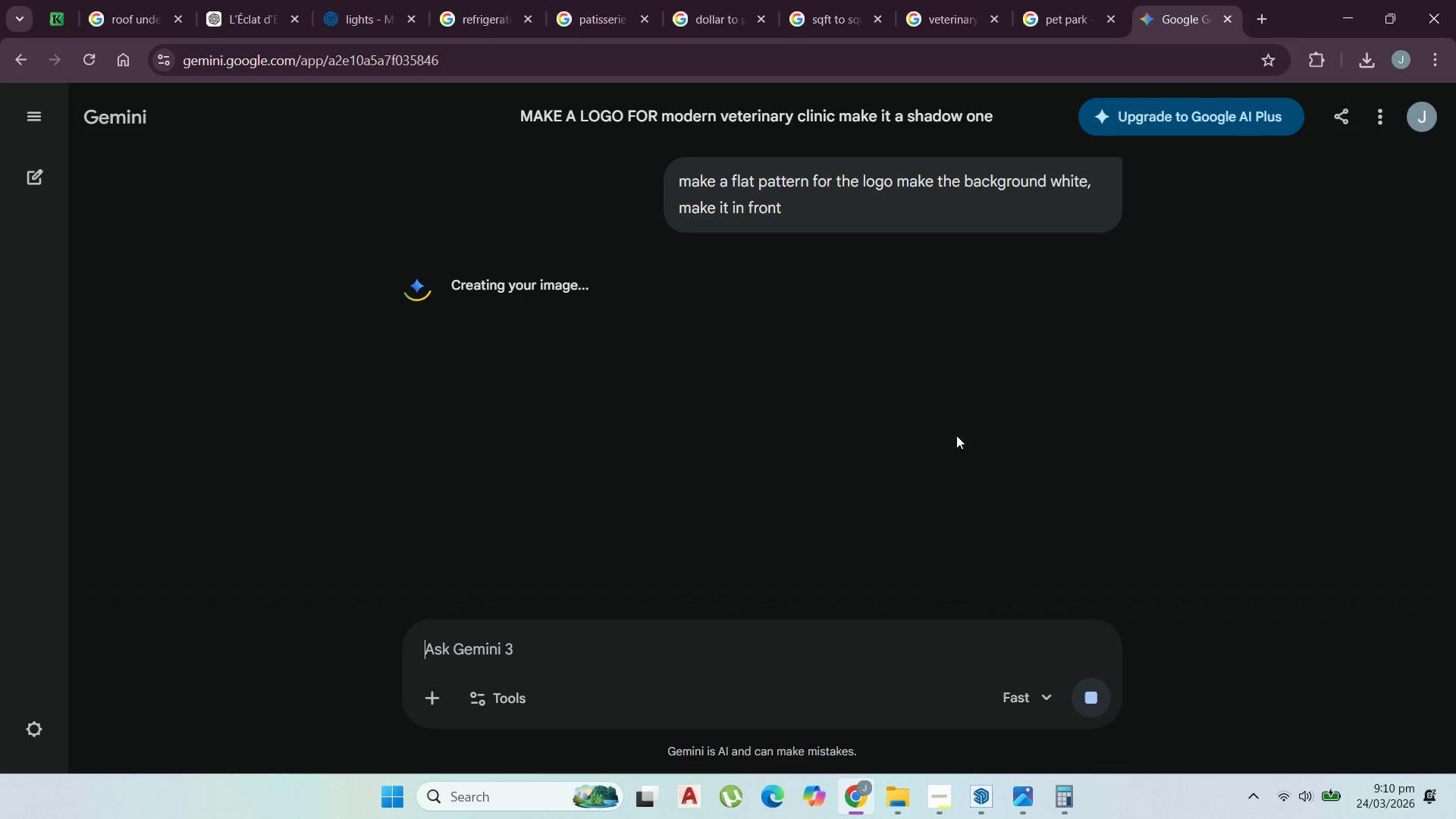 
scroll: coordinate [951, 372], scroll_direction: up, amount: 7.0
 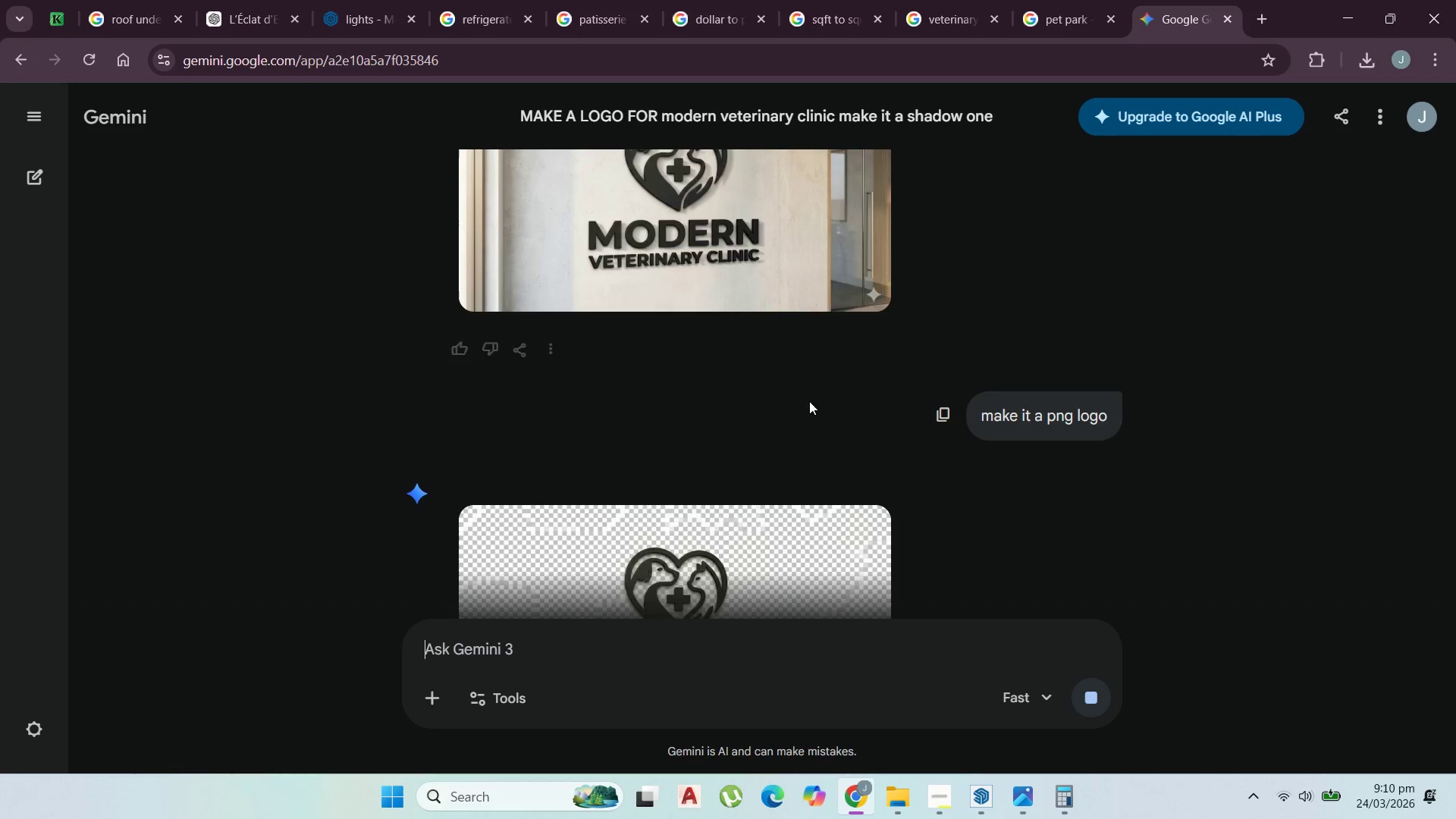 
scroll: coordinate [732, 294], scroll_direction: down, amount: 2.0
 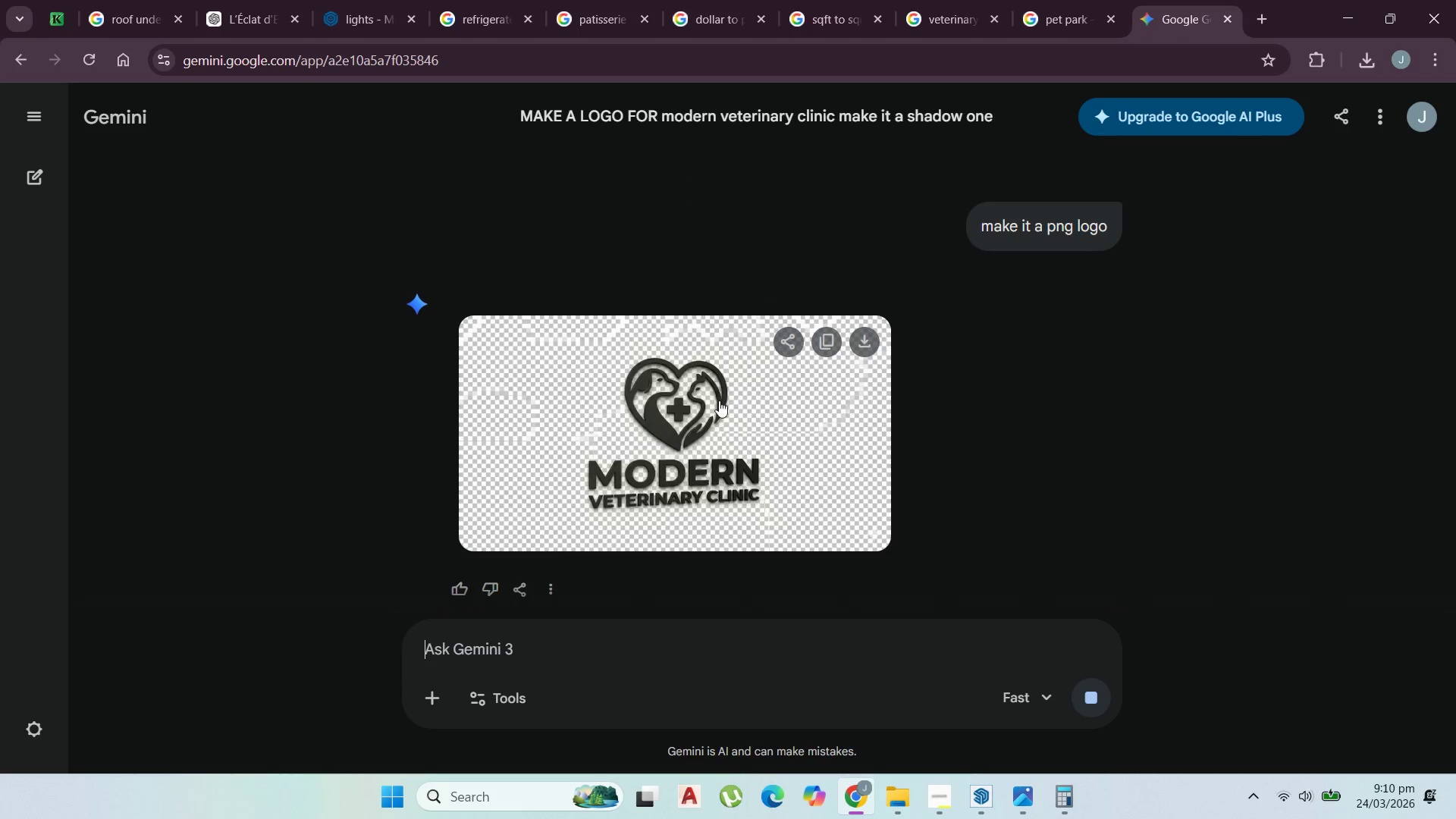 
scroll: coordinate [726, 408], scroll_direction: up, amount: 3.0
 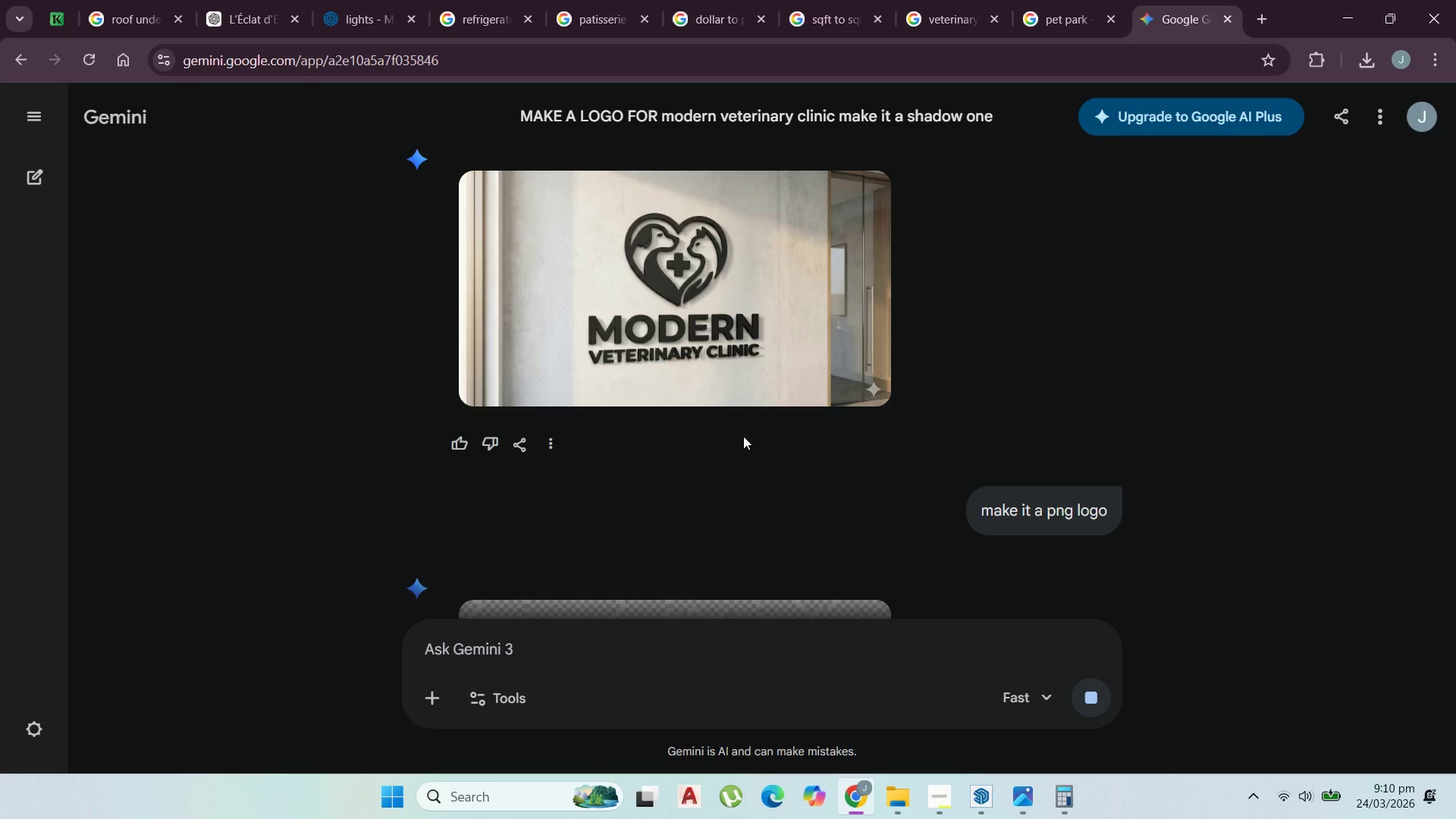 
scroll: coordinate [744, 438], scroll_direction: down, amount: 5.0
 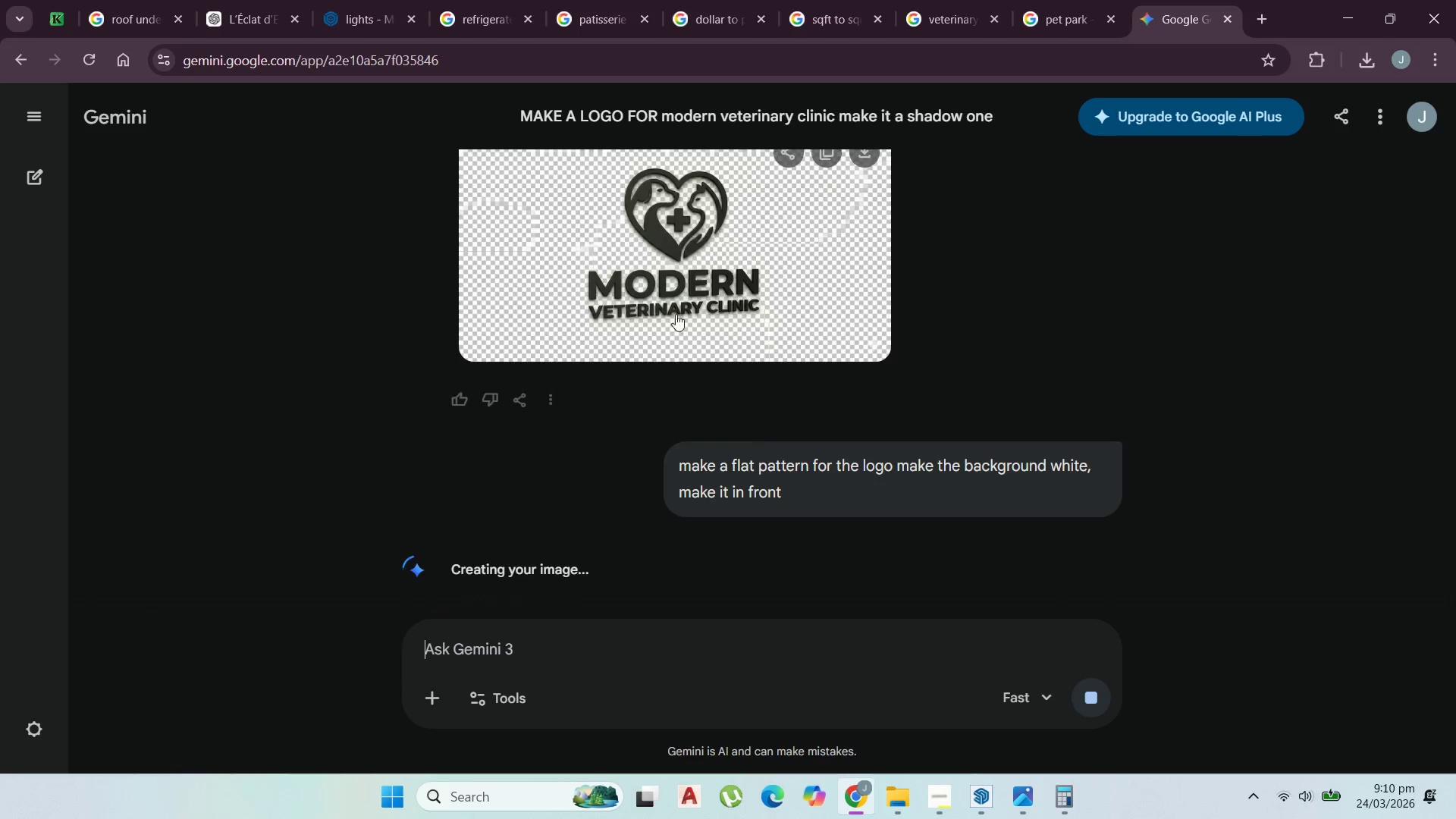 
left_click([677, 306])
 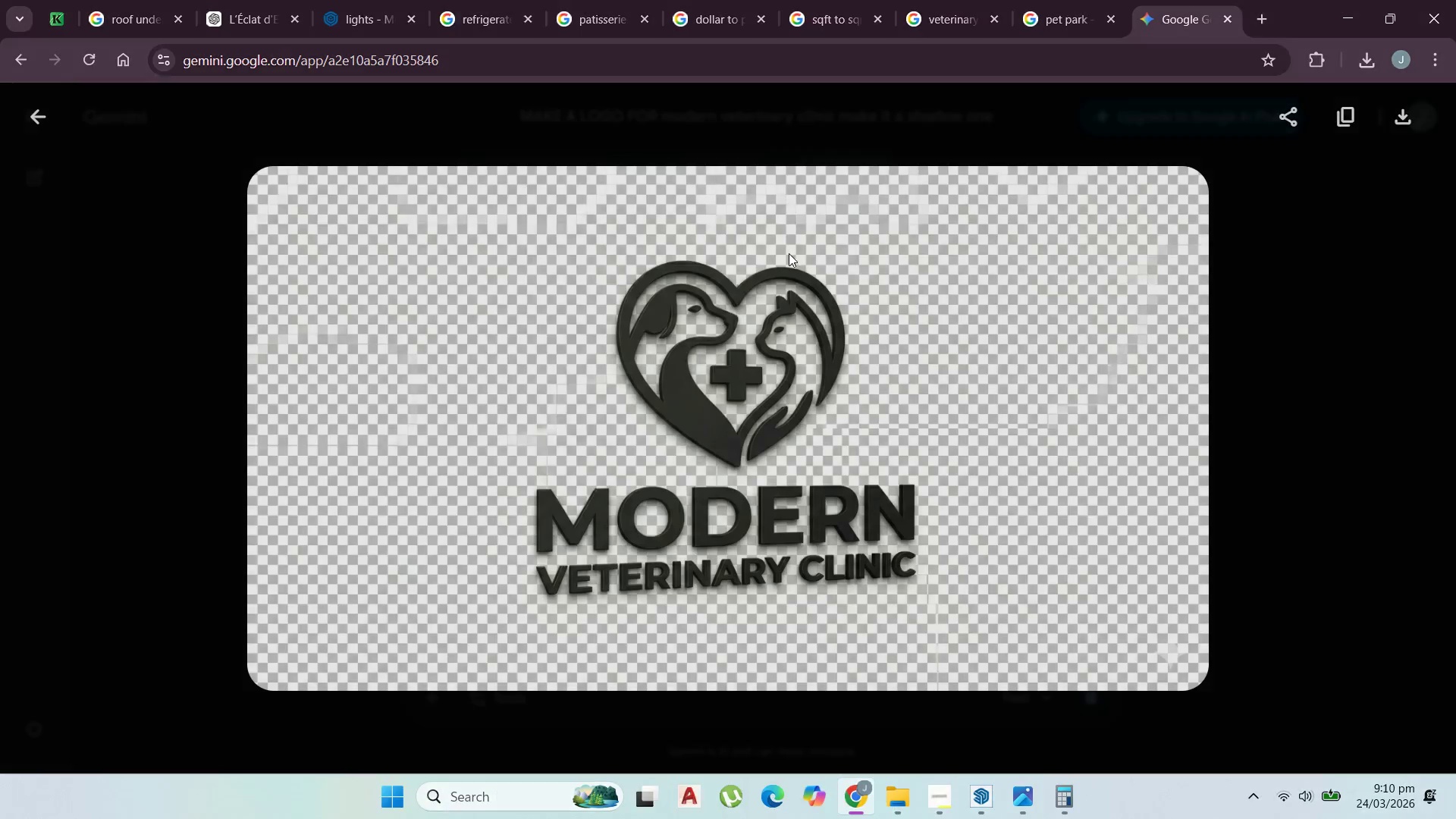 
scroll: coordinate [810, 288], scroll_direction: up, amount: 3.0
 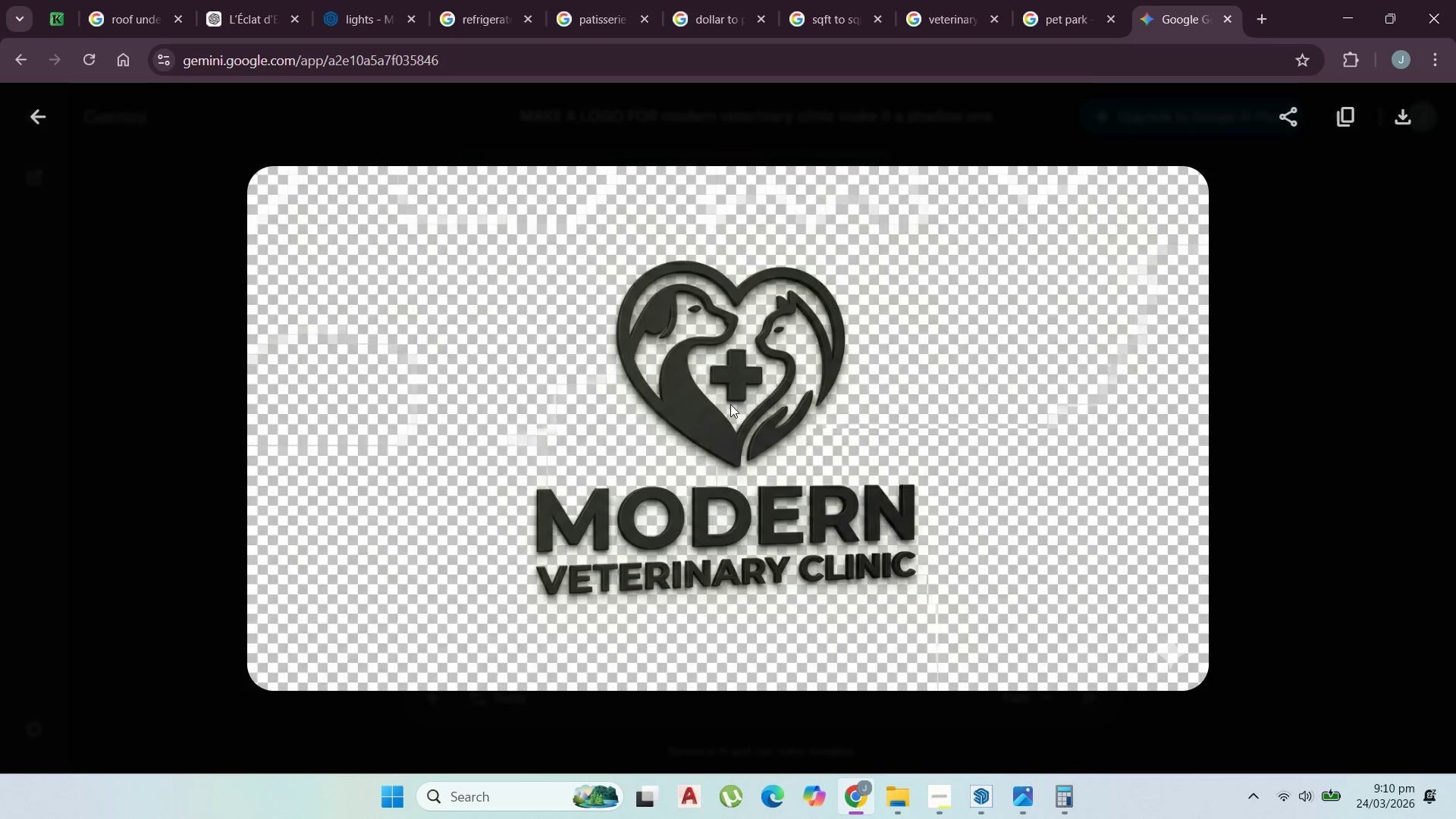 
wait(12.73)
 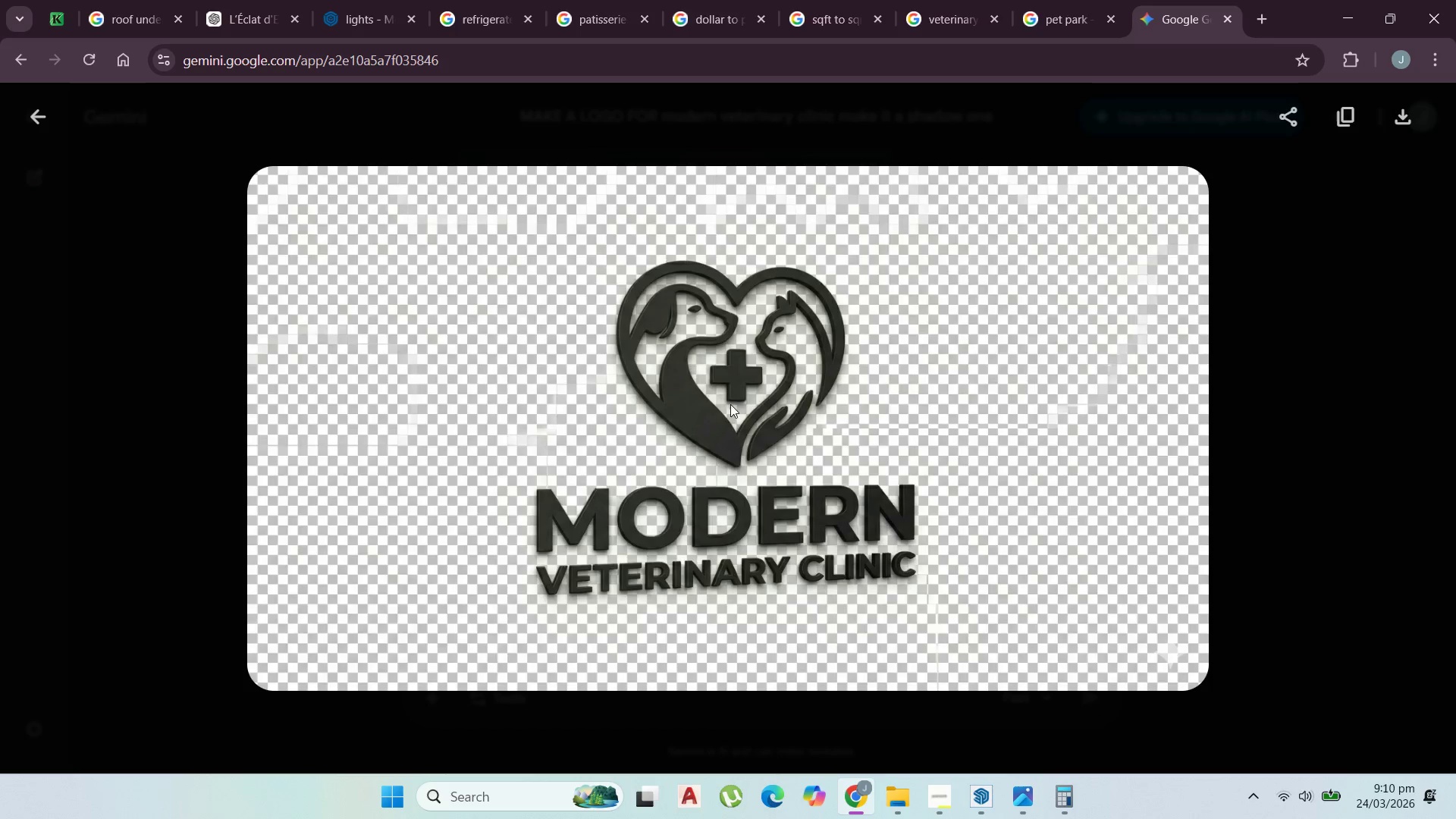 
left_click([1306, 296])
 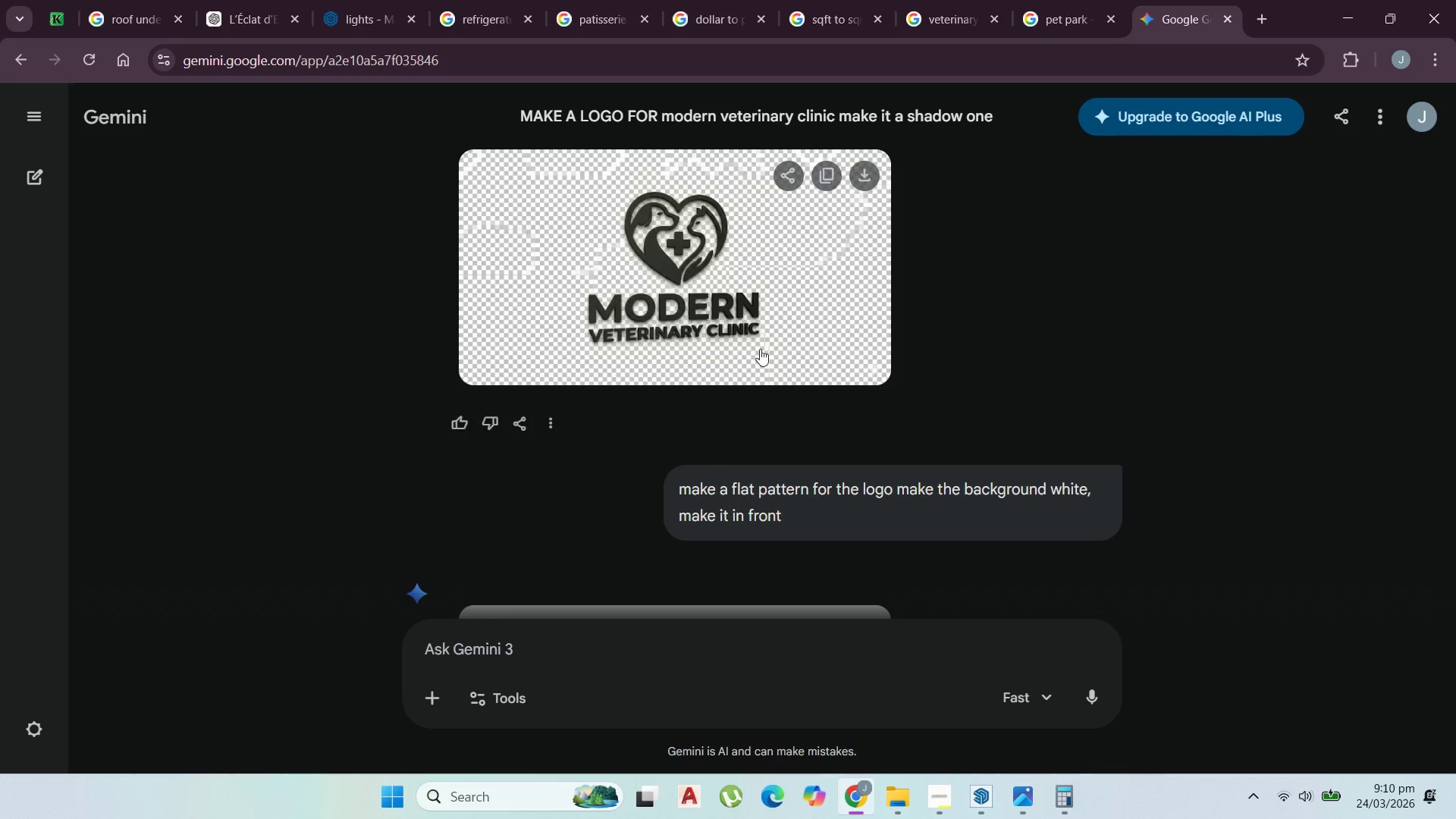 
scroll: coordinate [731, 362], scroll_direction: down, amount: 5.0
 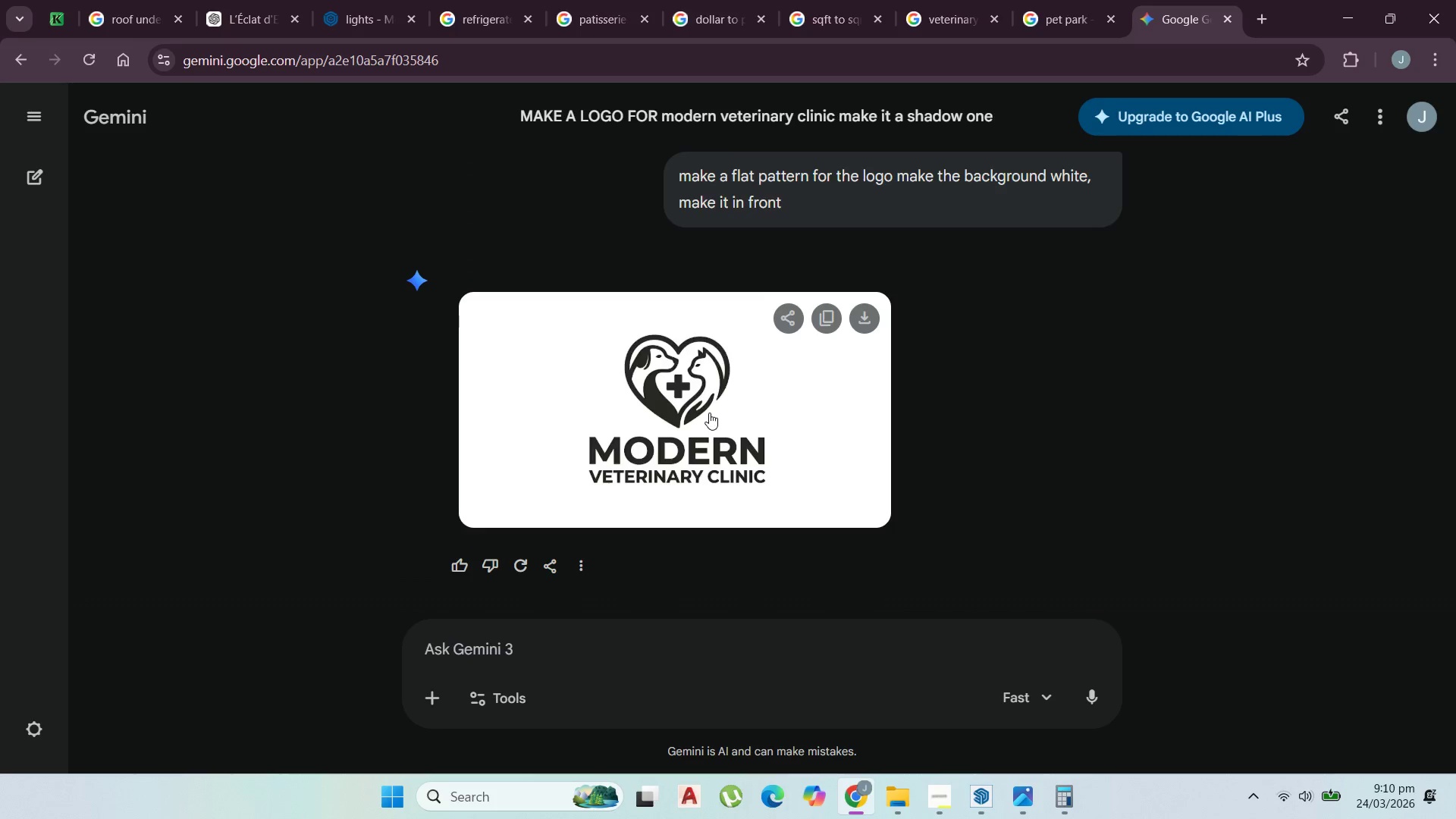 
left_click([708, 413])
 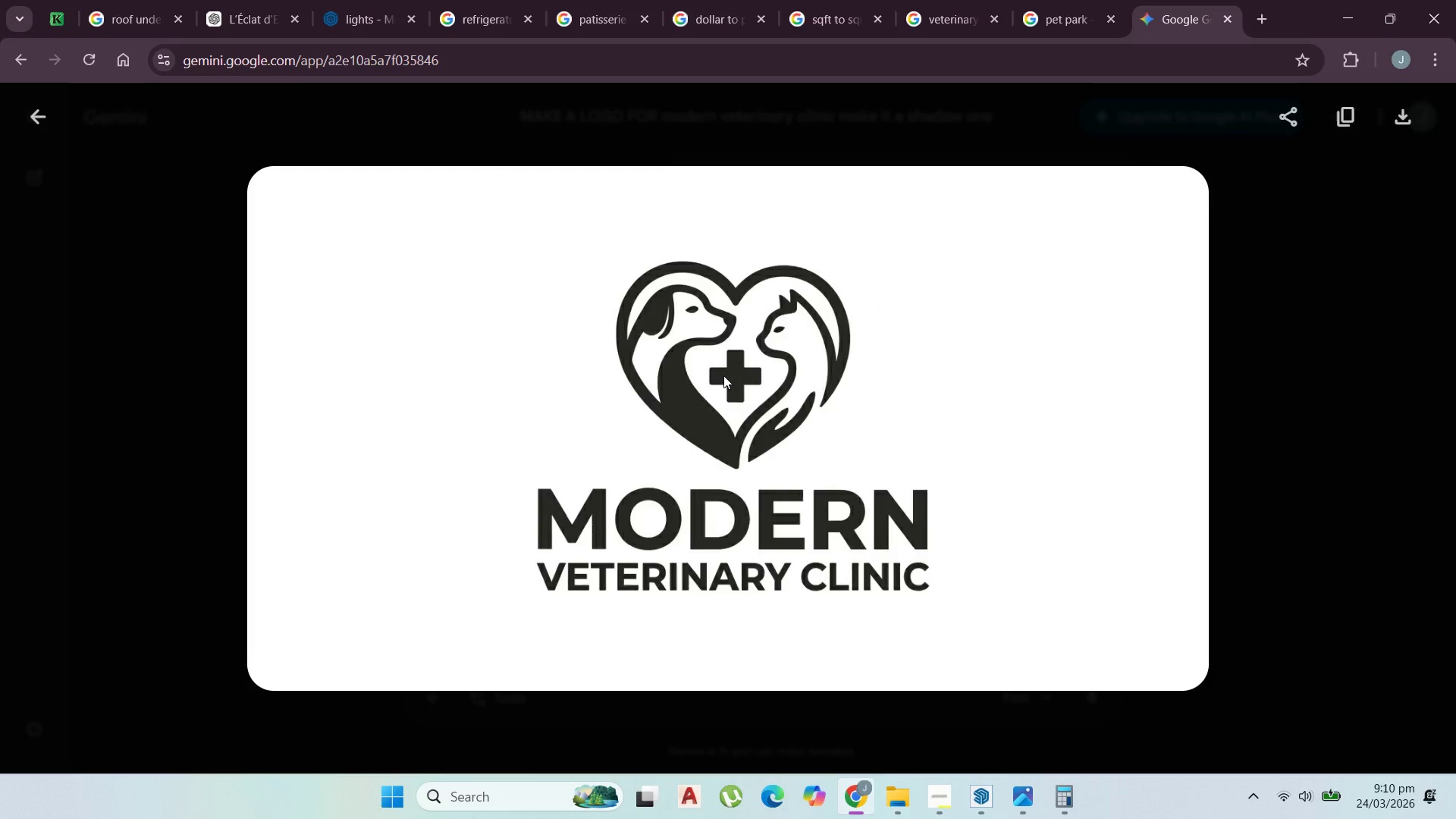 
right_click([724, 370])
 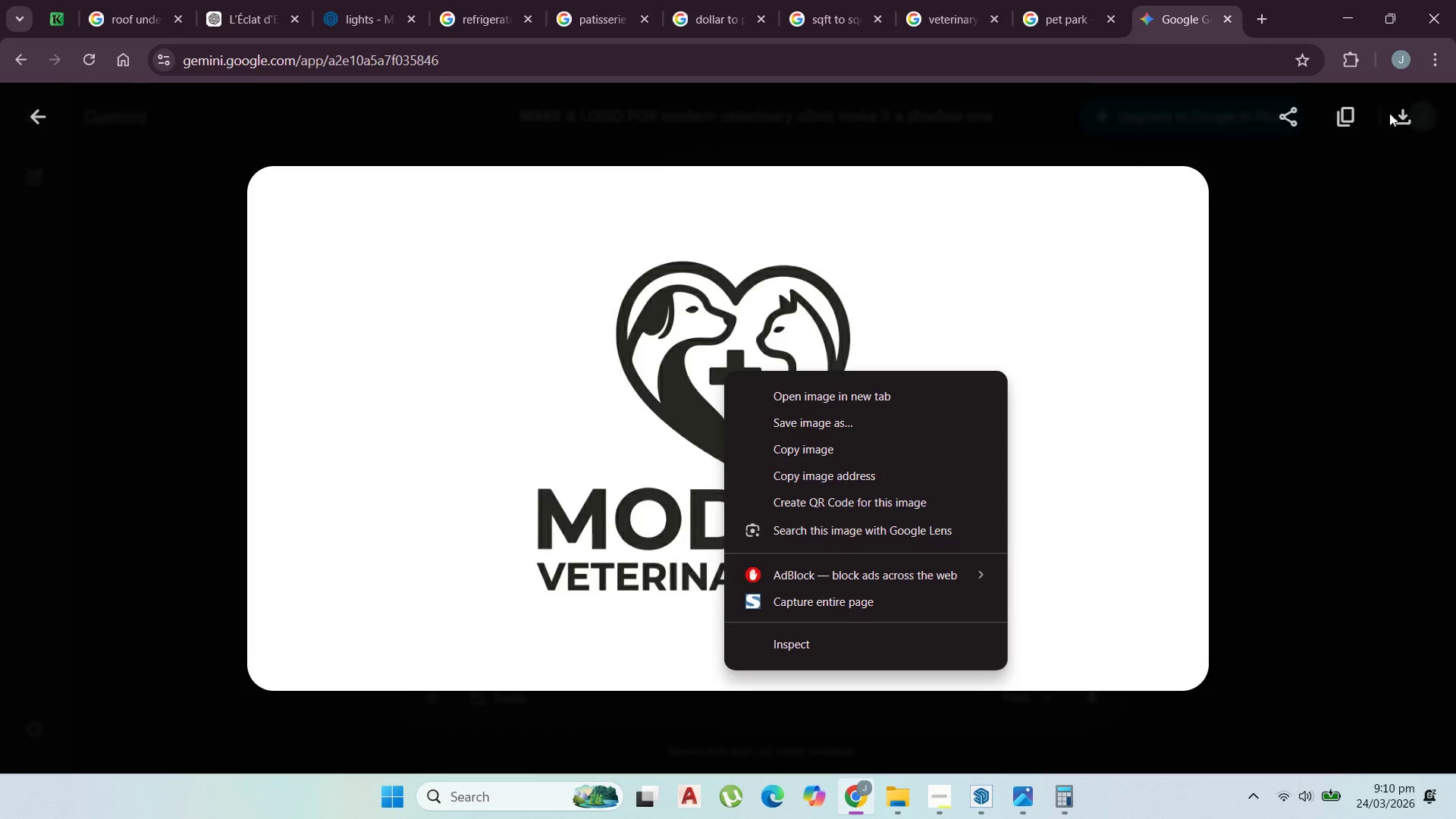 
left_click([1401, 118])
 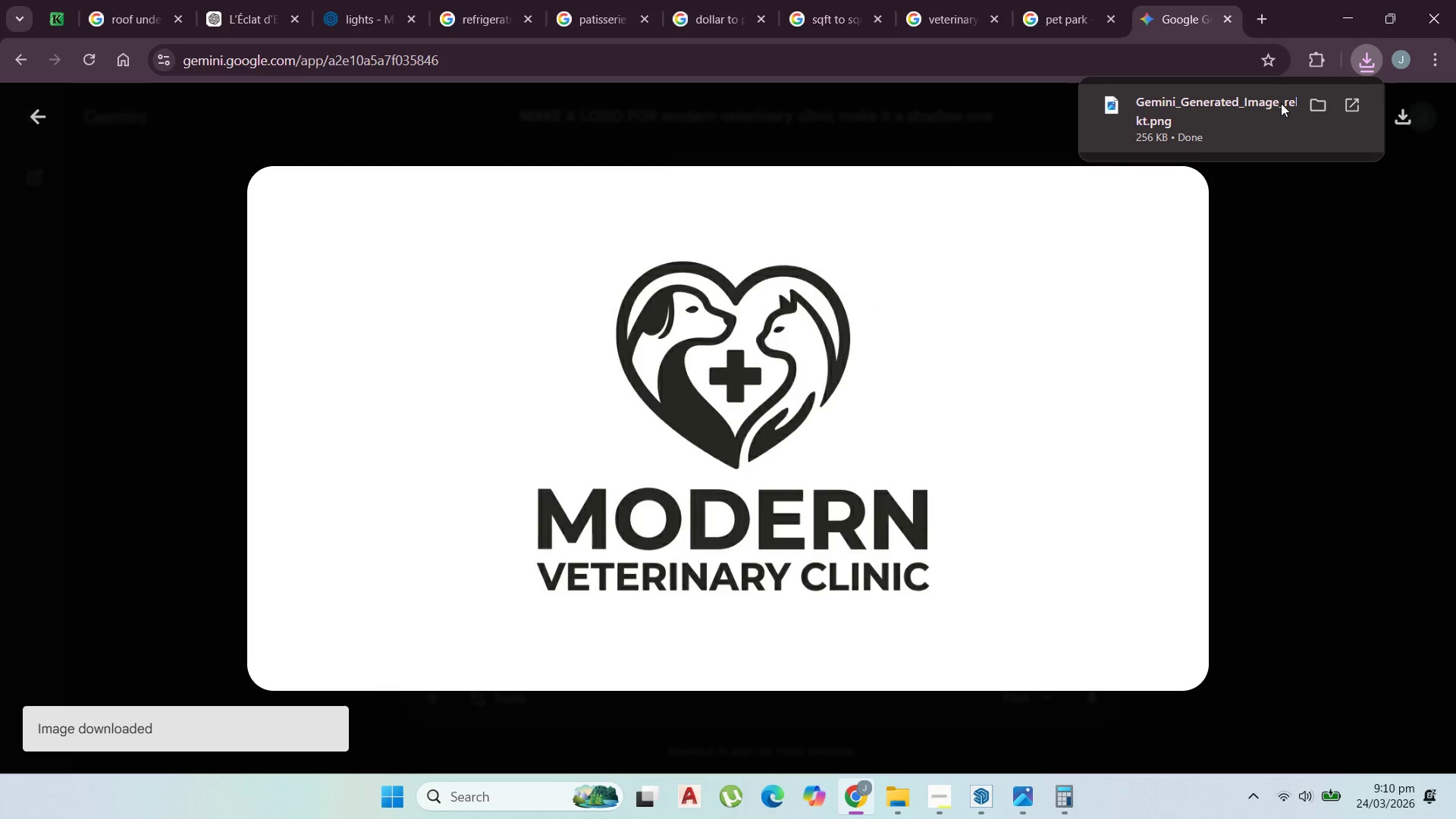 
left_click([1263, 104])
 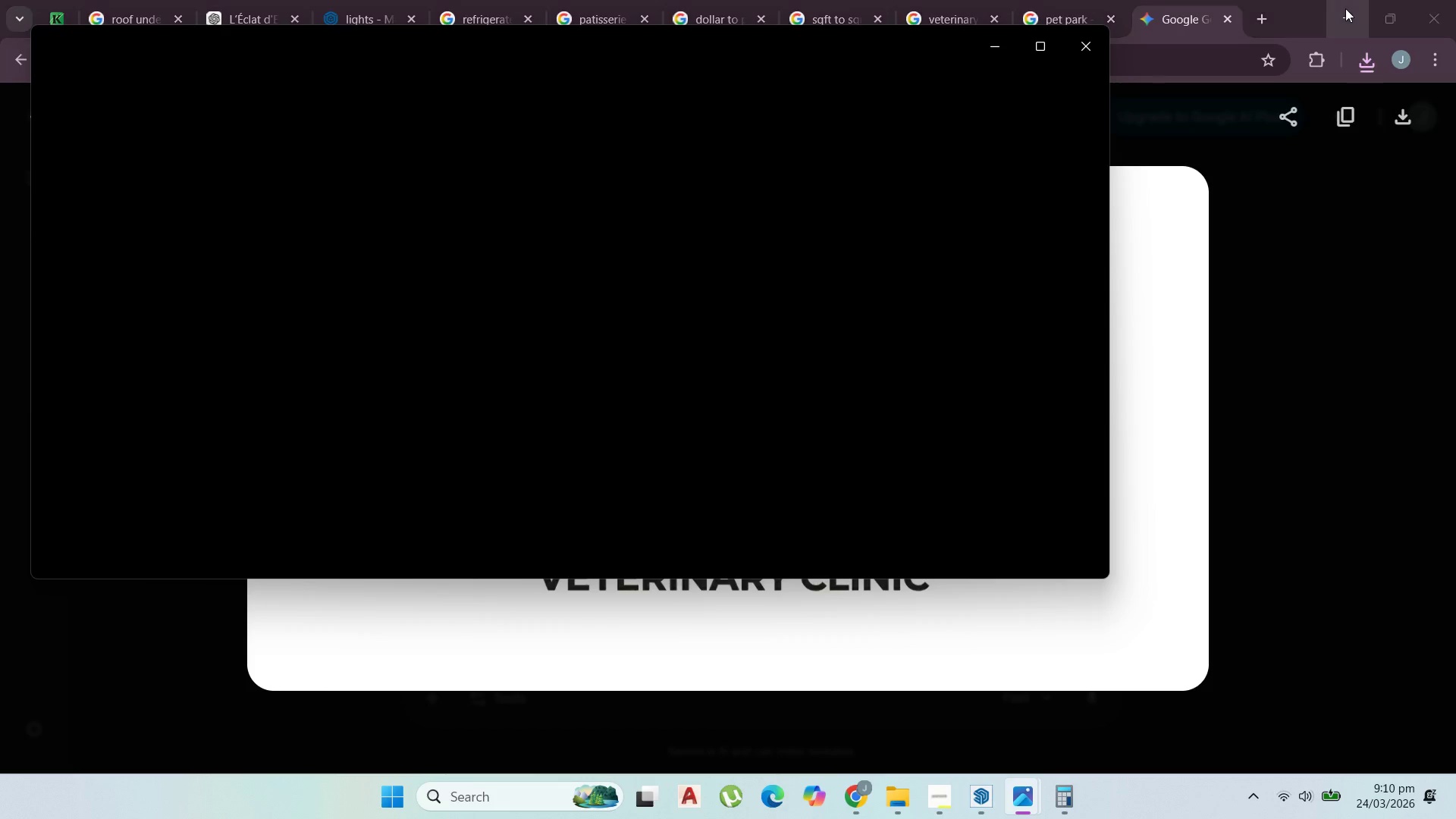 
left_click([1345, 8])
 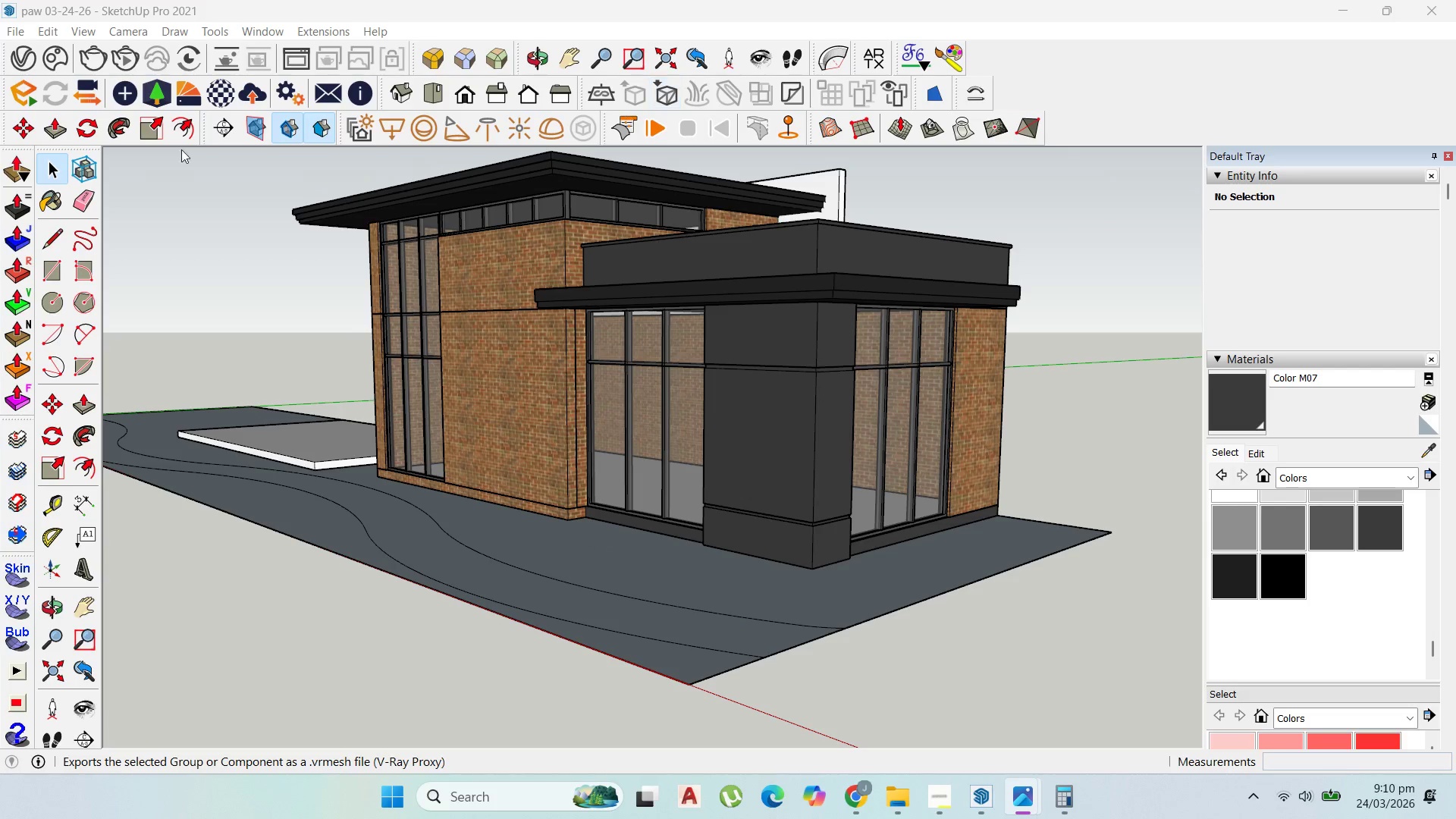 
left_click([21, 33])
 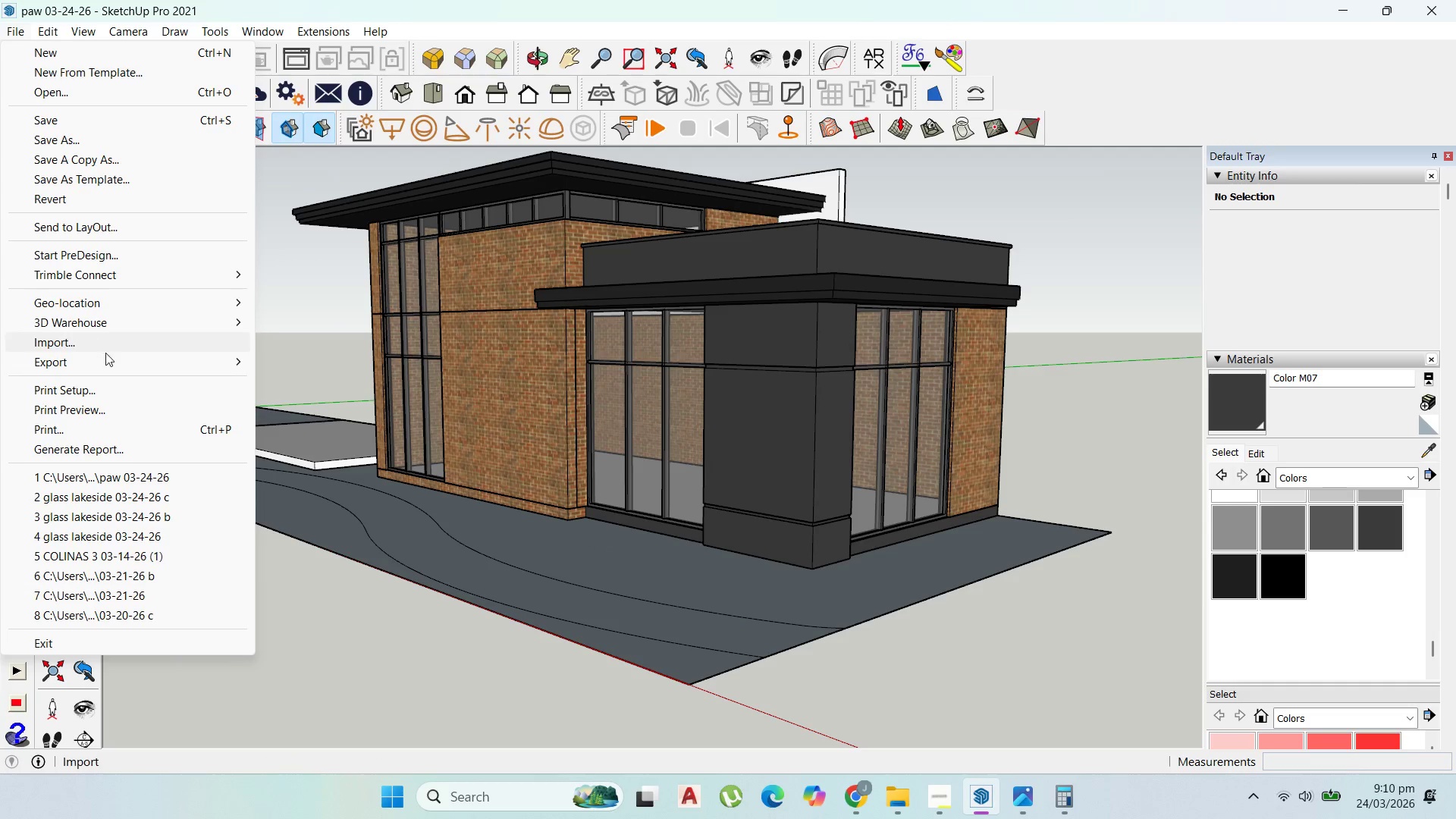 
left_click([104, 345])
 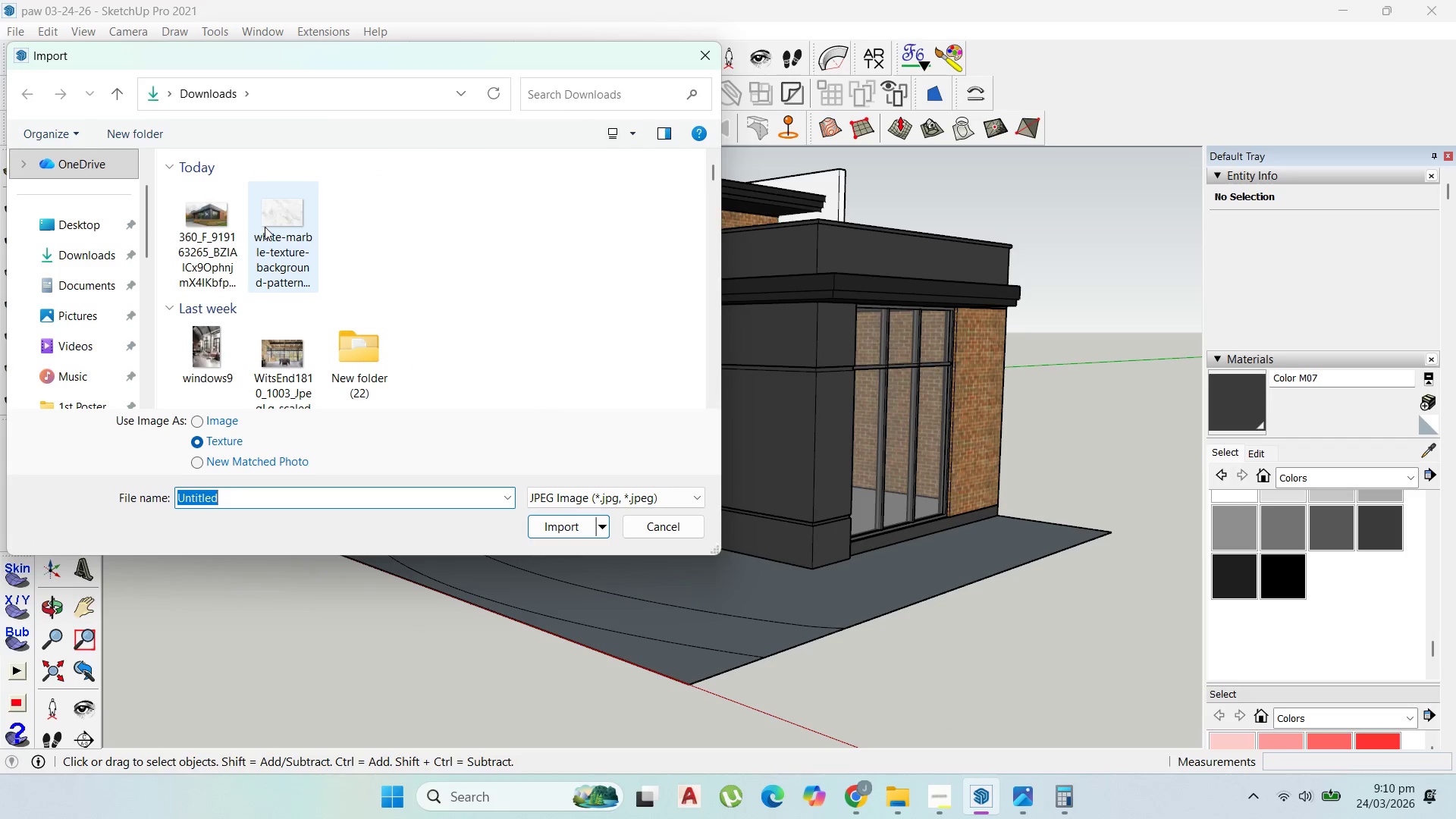 
scroll: coordinate [398, 356], scroll_direction: up, amount: 2.0
 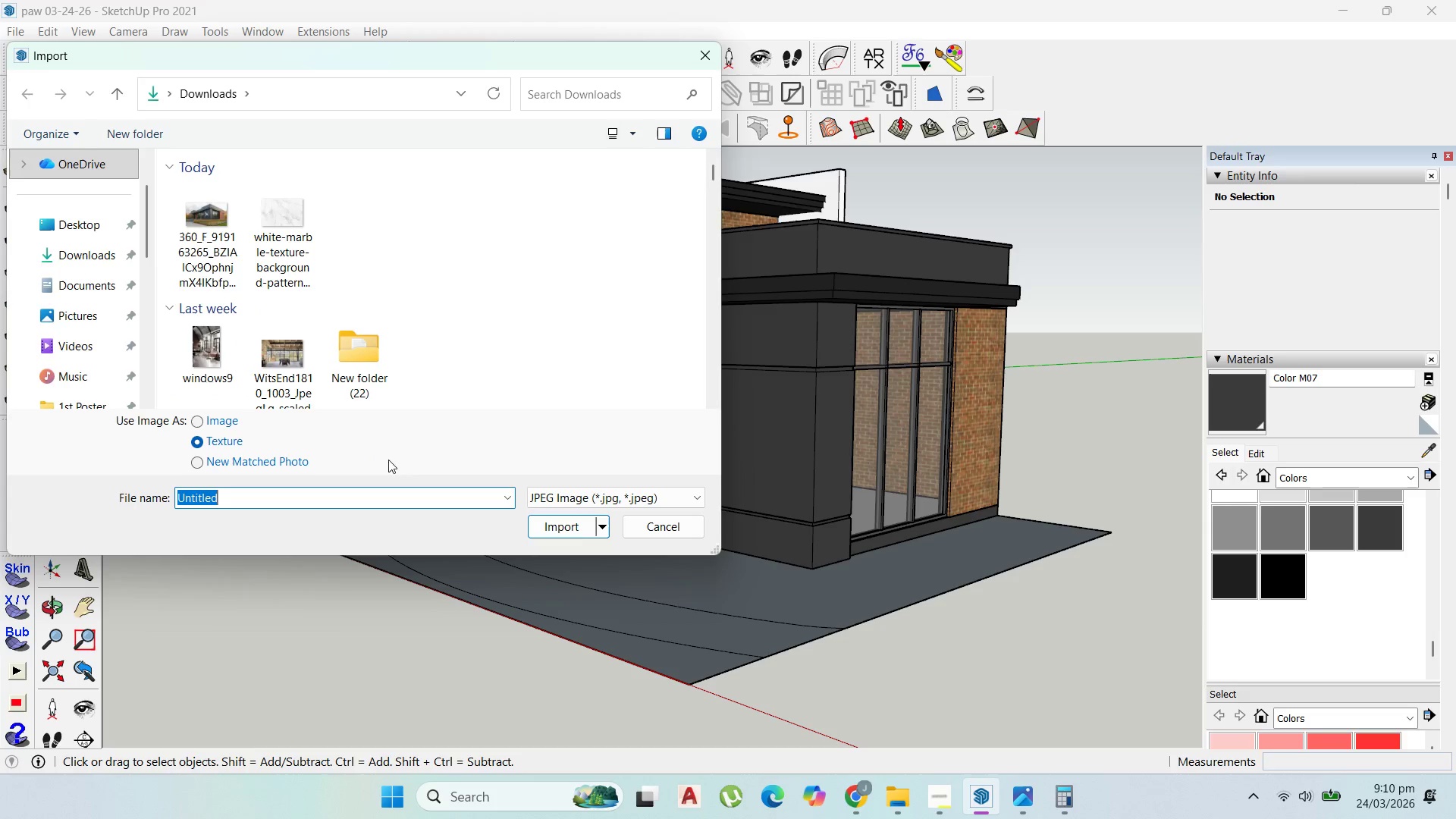 
scroll: coordinate [424, 356], scroll_direction: down, amount: 2.0
 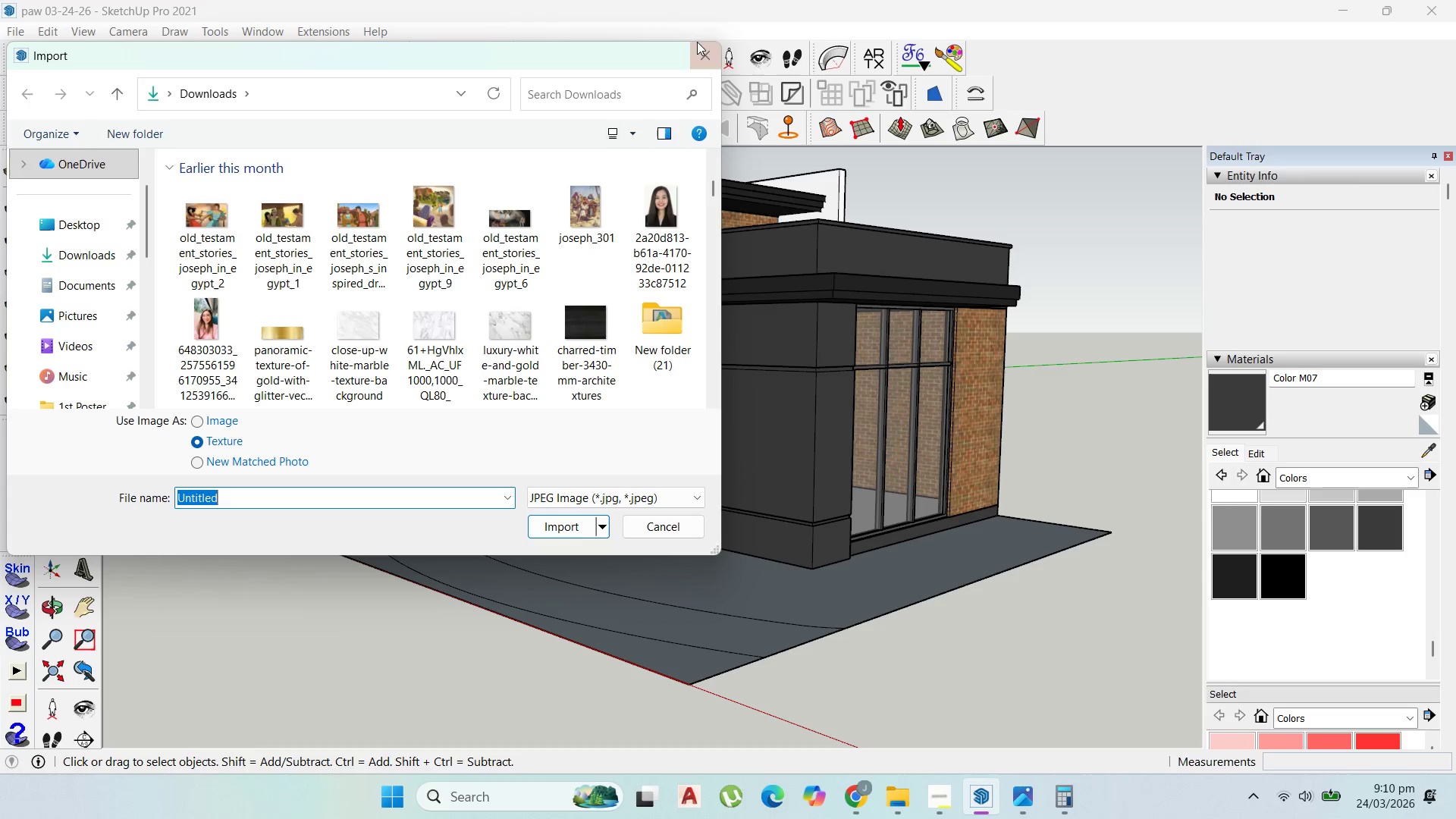 
left_click([689, 43])
 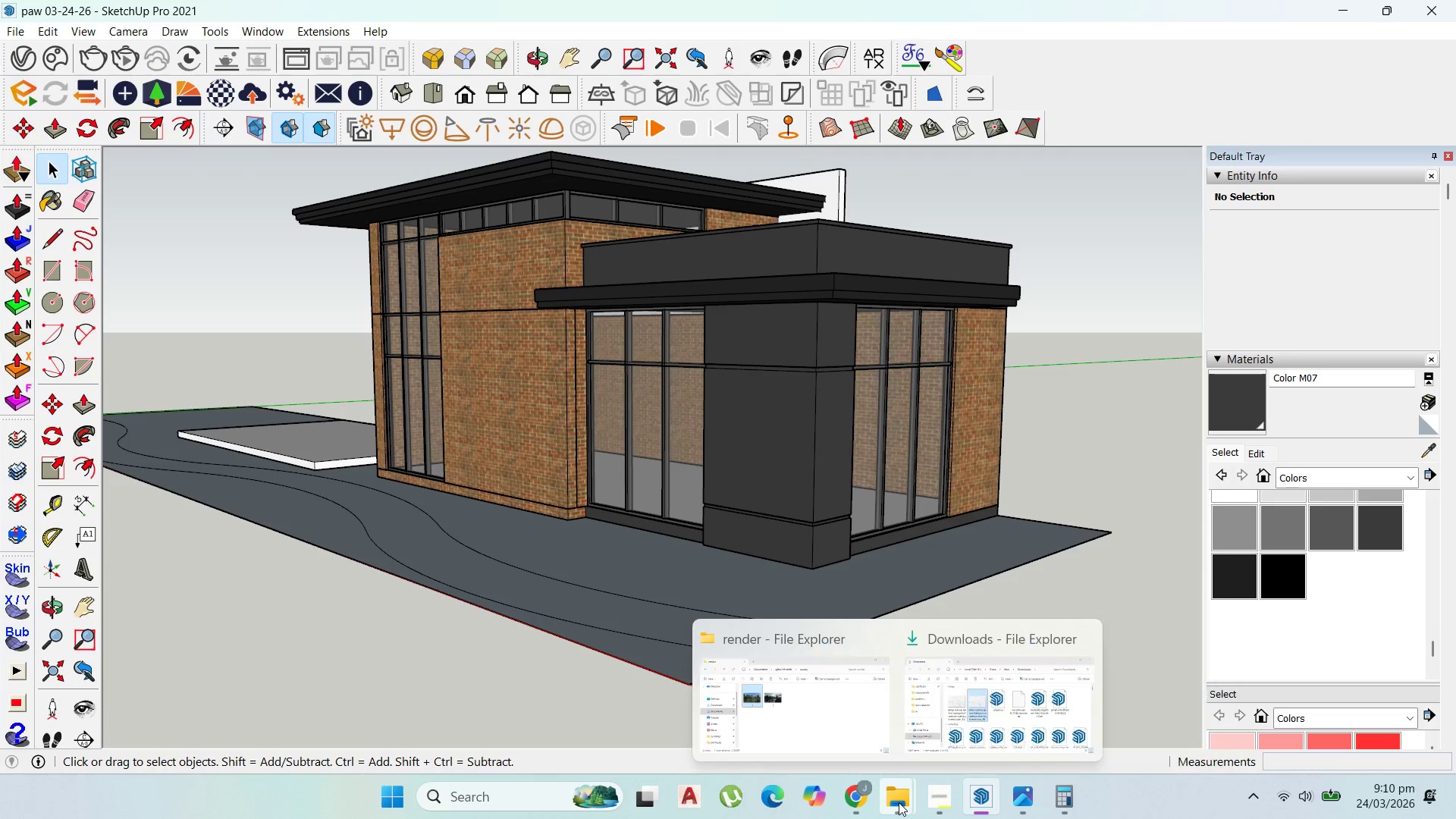 
left_click([931, 796])